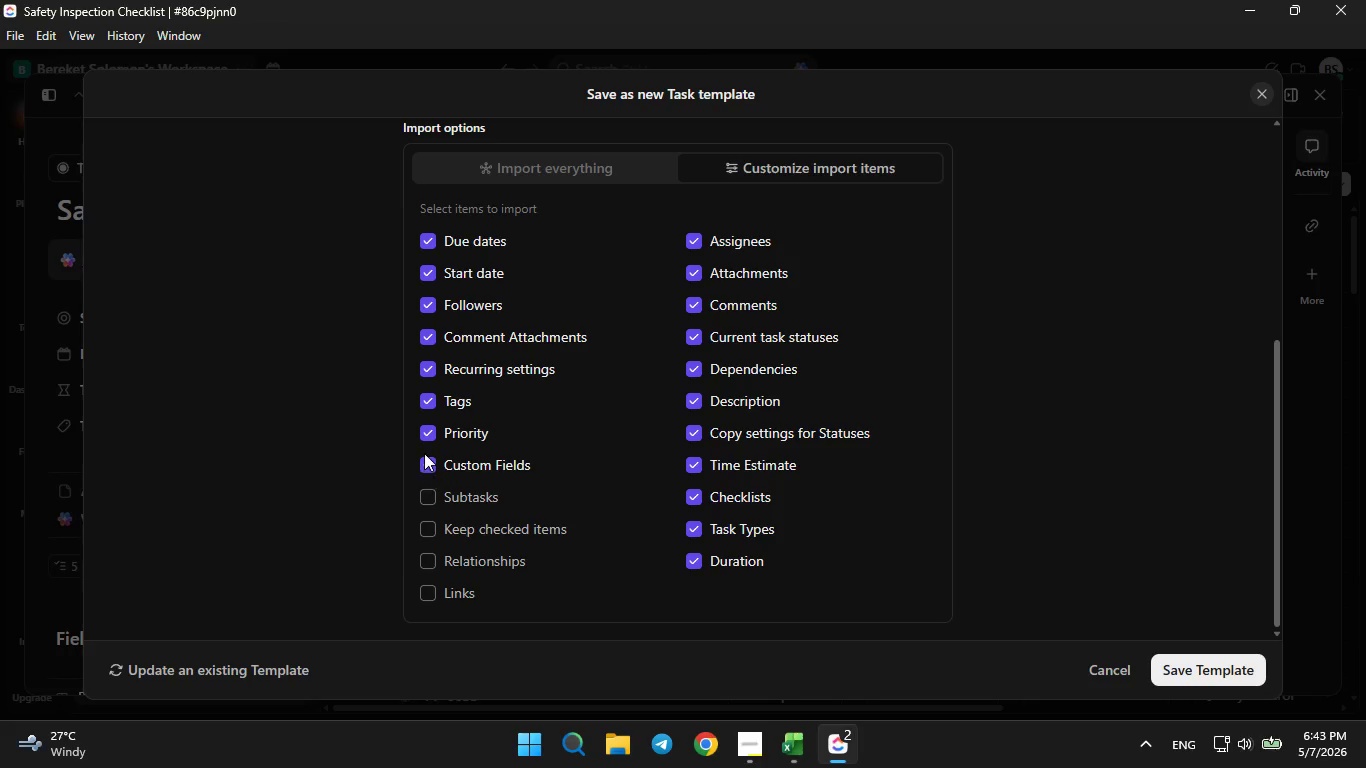 
triple_click([424, 453])
 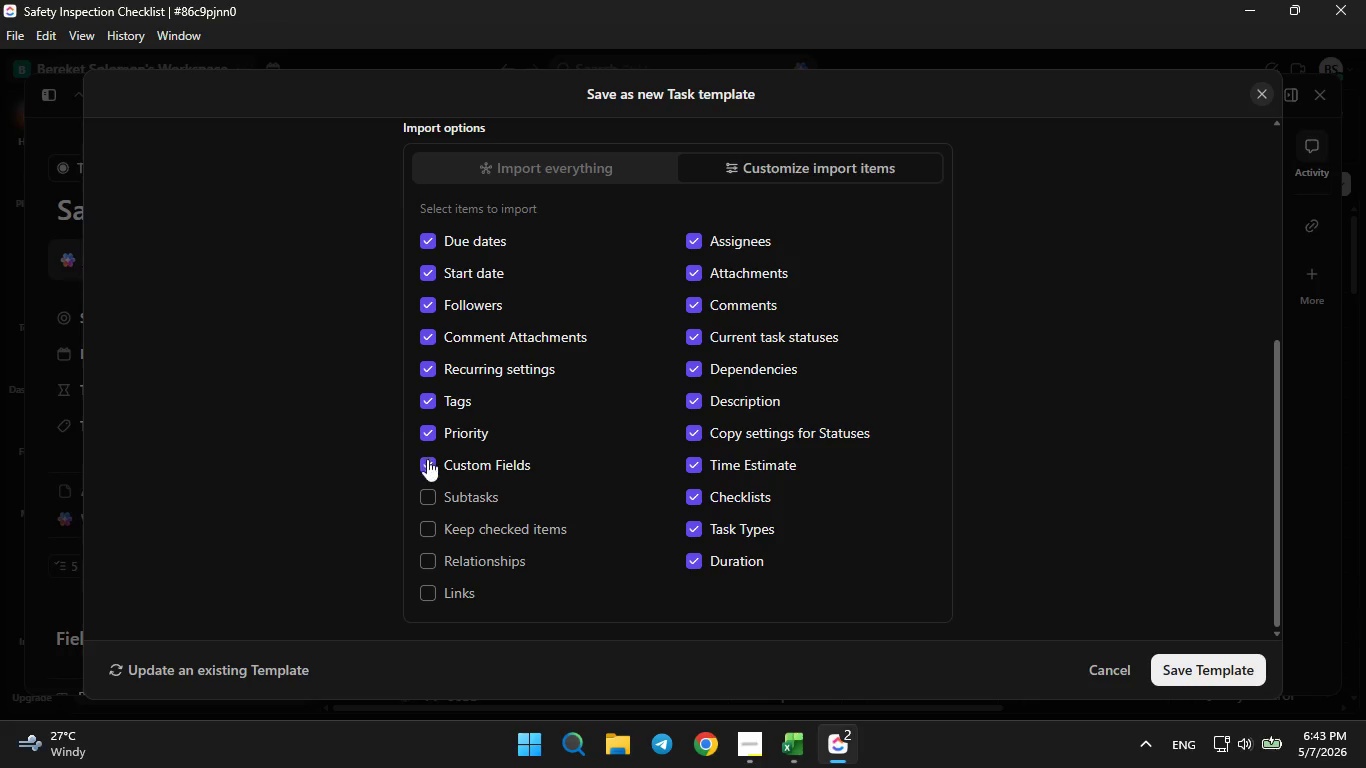 
triple_click([427, 459])
 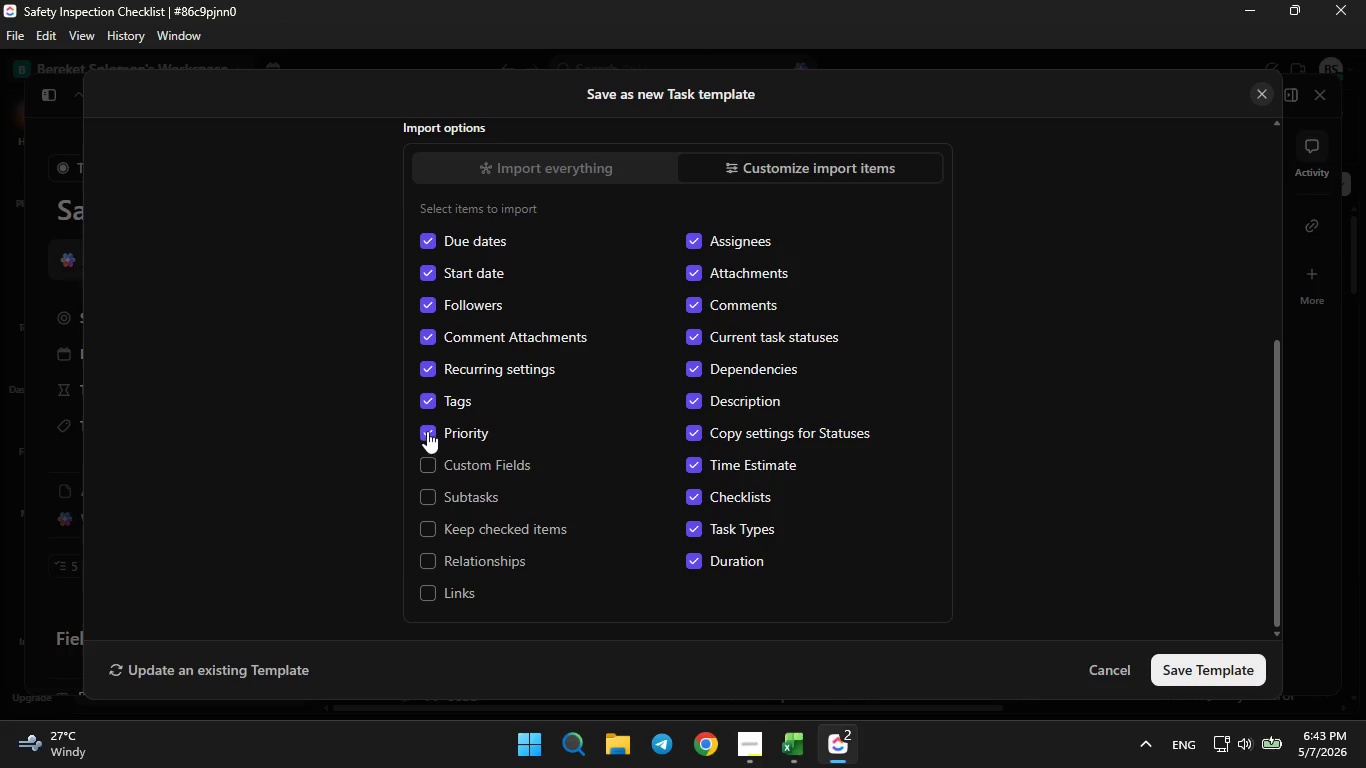 
triple_click([427, 430])
 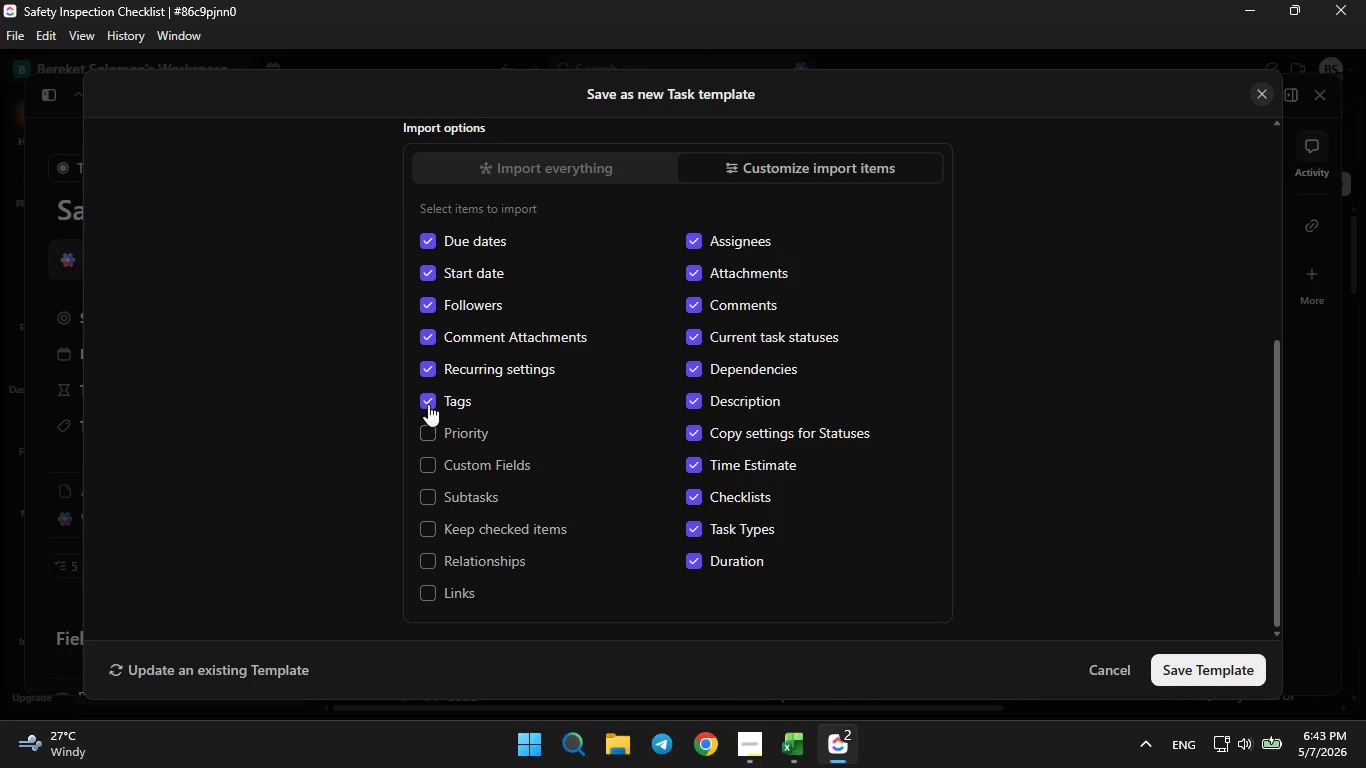 
left_click([428, 400])
 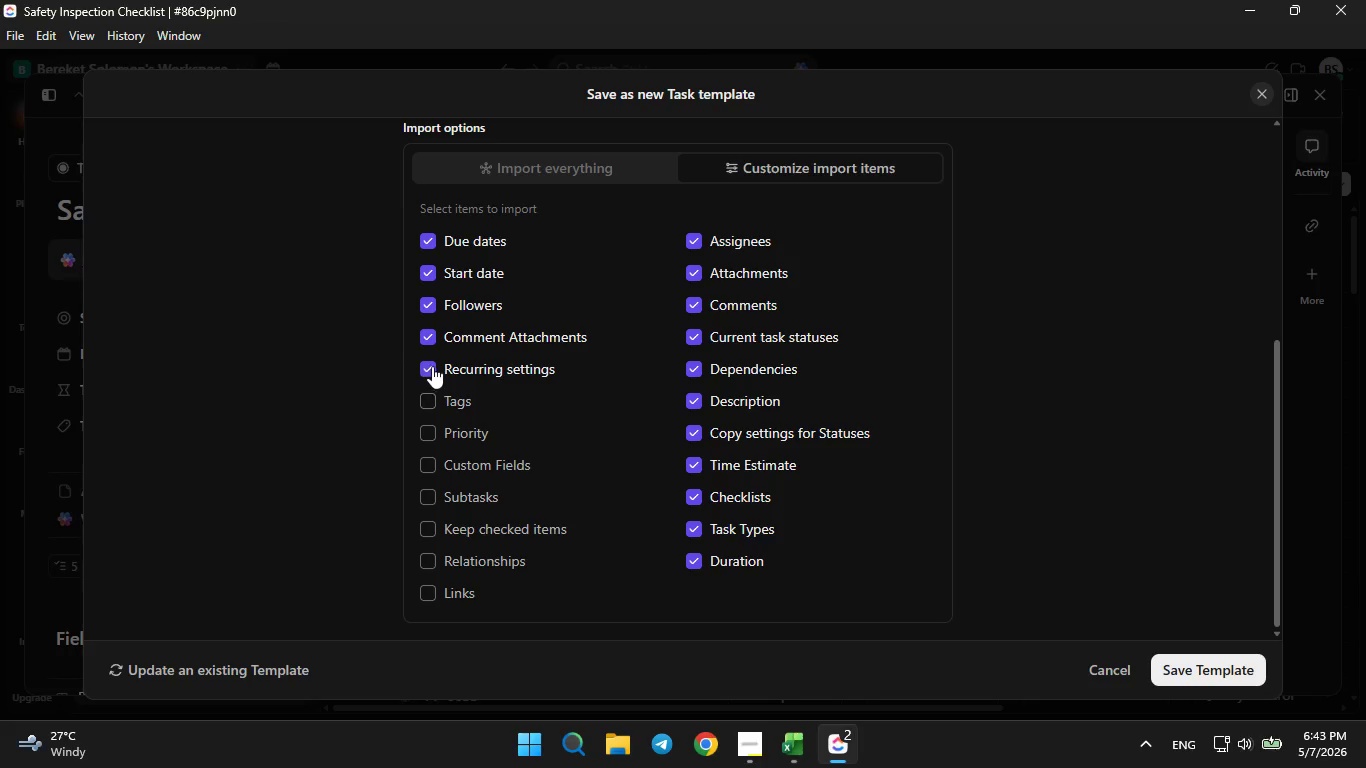 
double_click([432, 366])
 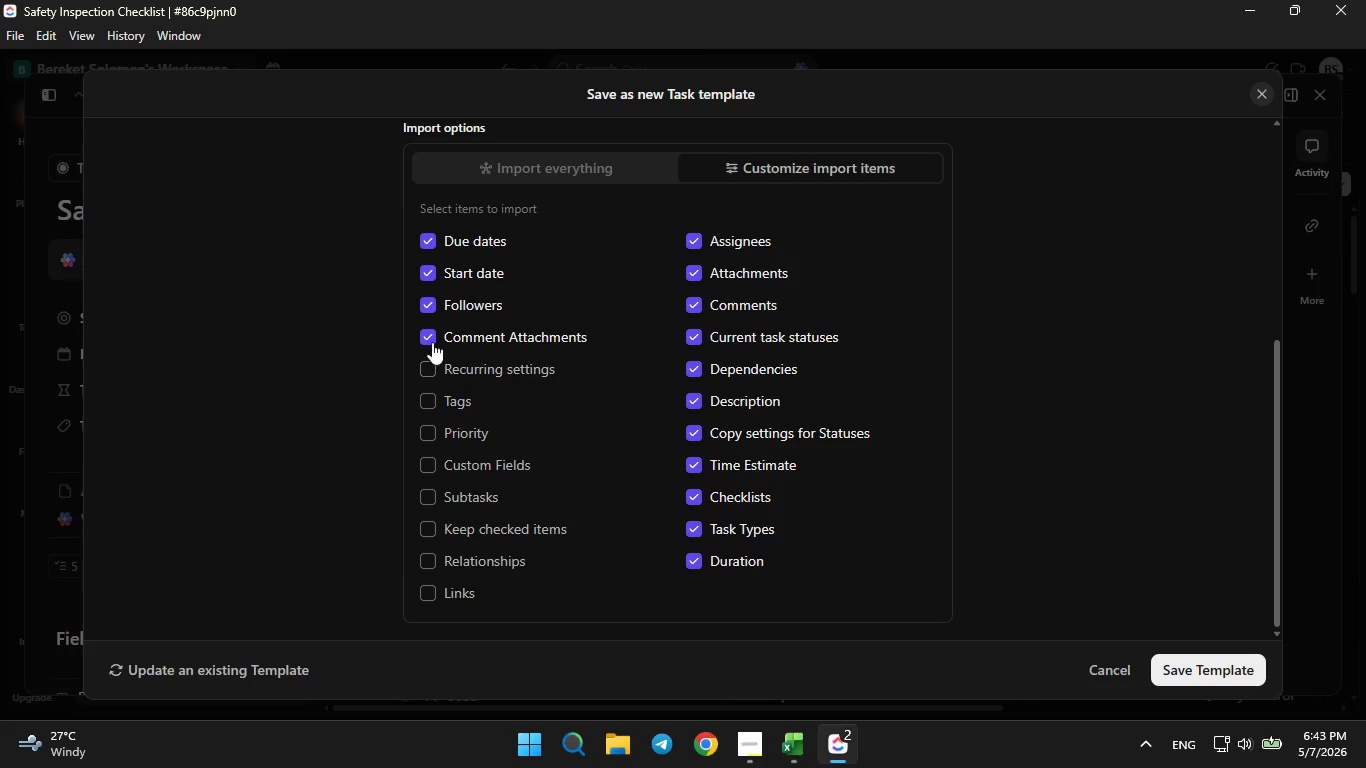 
left_click([432, 338])
 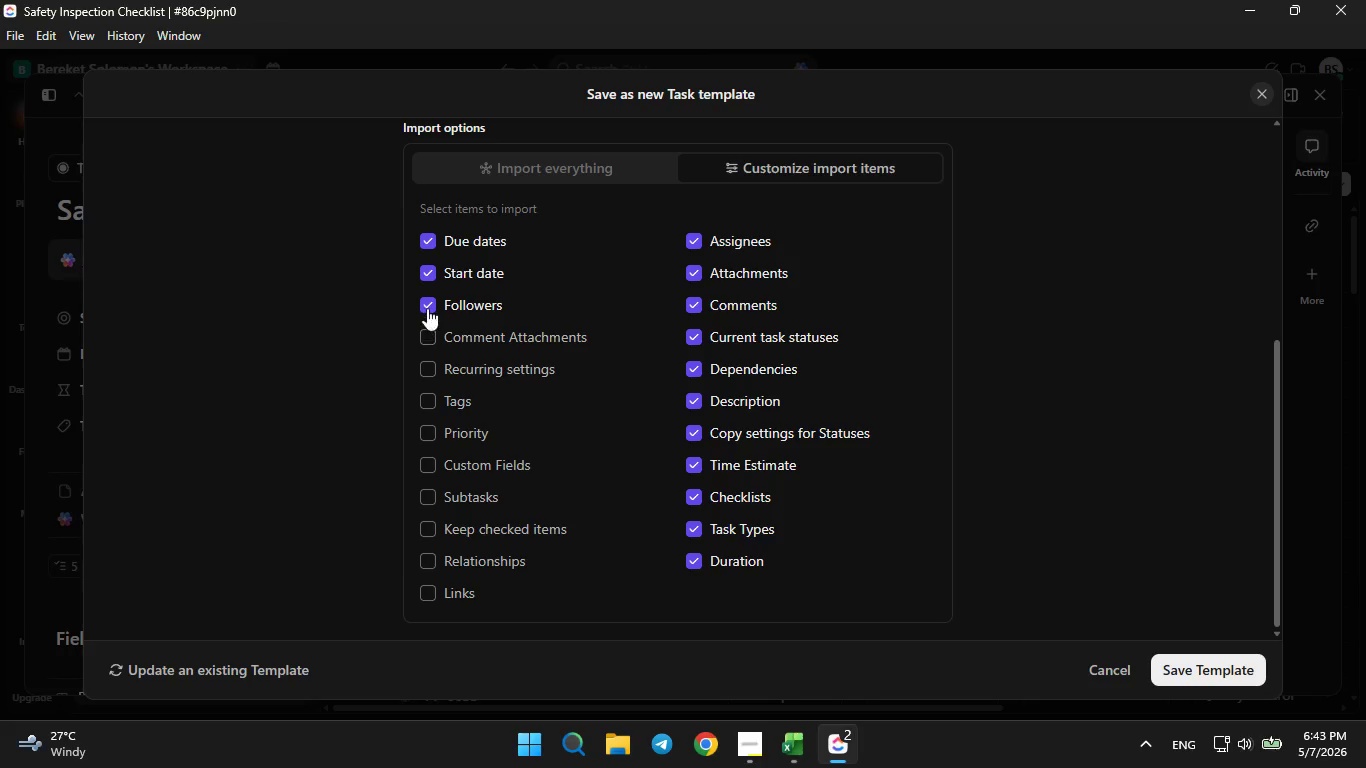 
double_click([427, 307])
 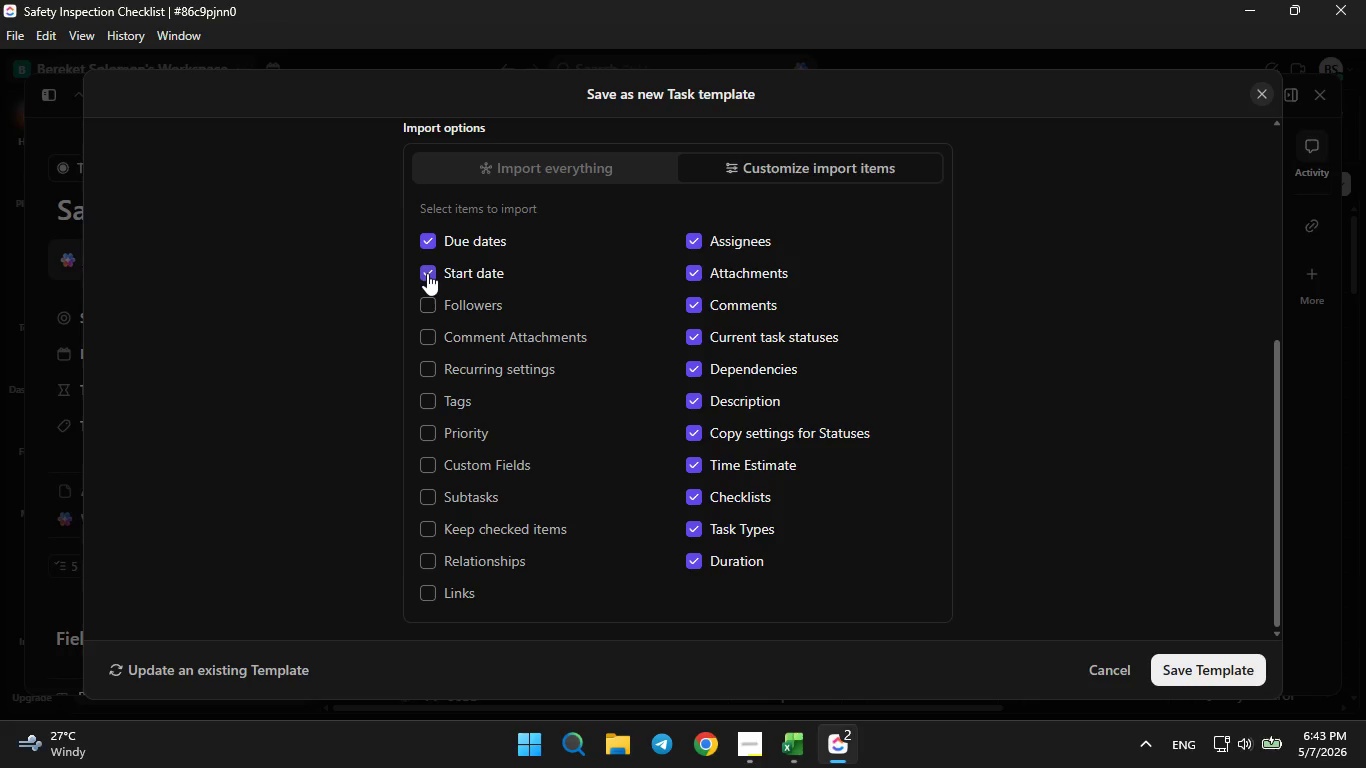 
left_click([427, 273])
 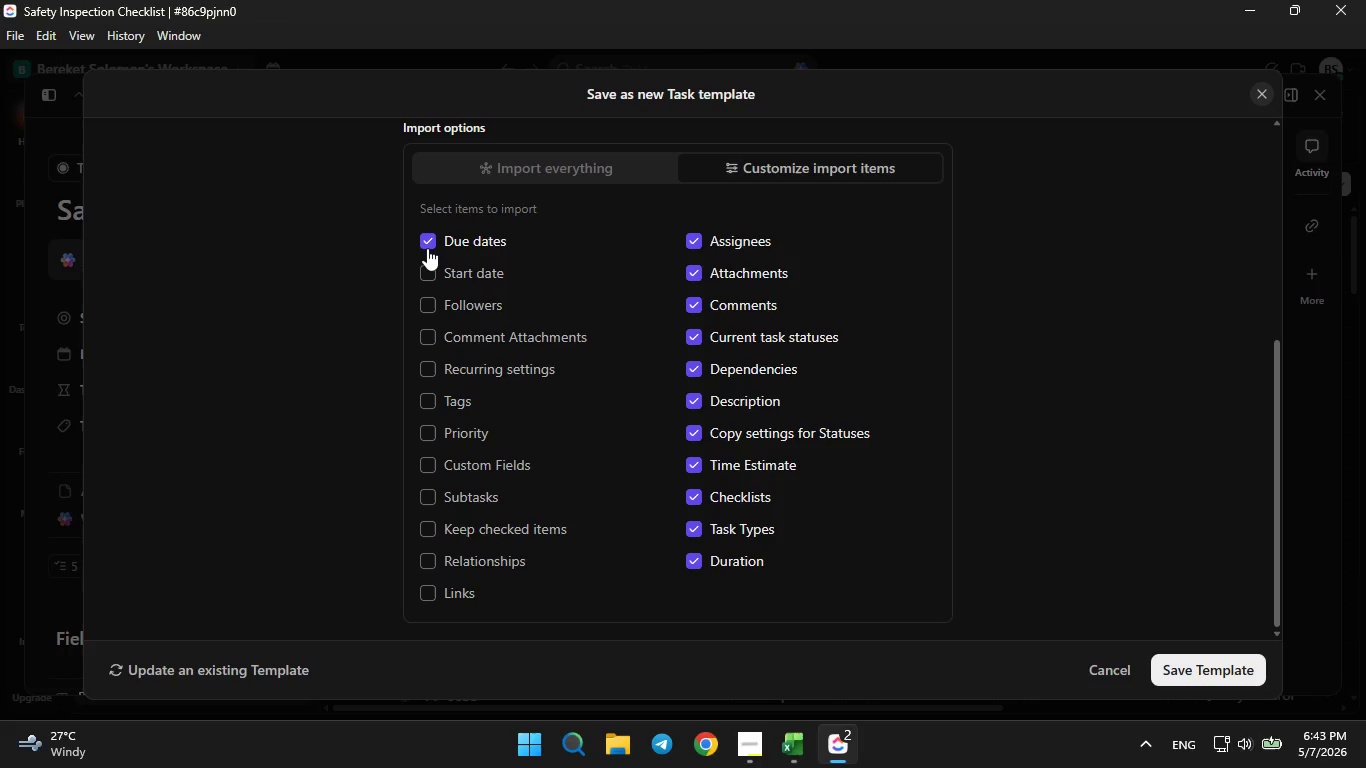 
double_click([427, 248])
 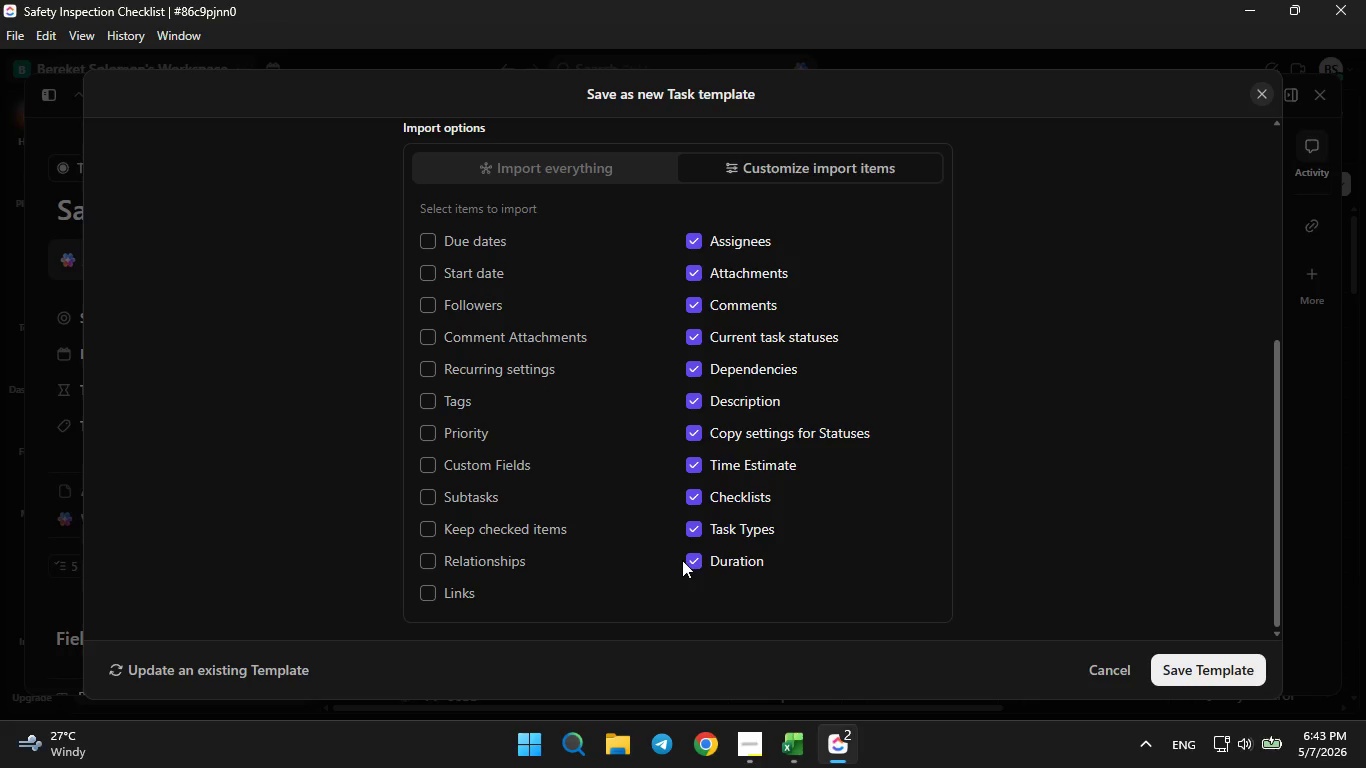 
double_click([696, 557])
 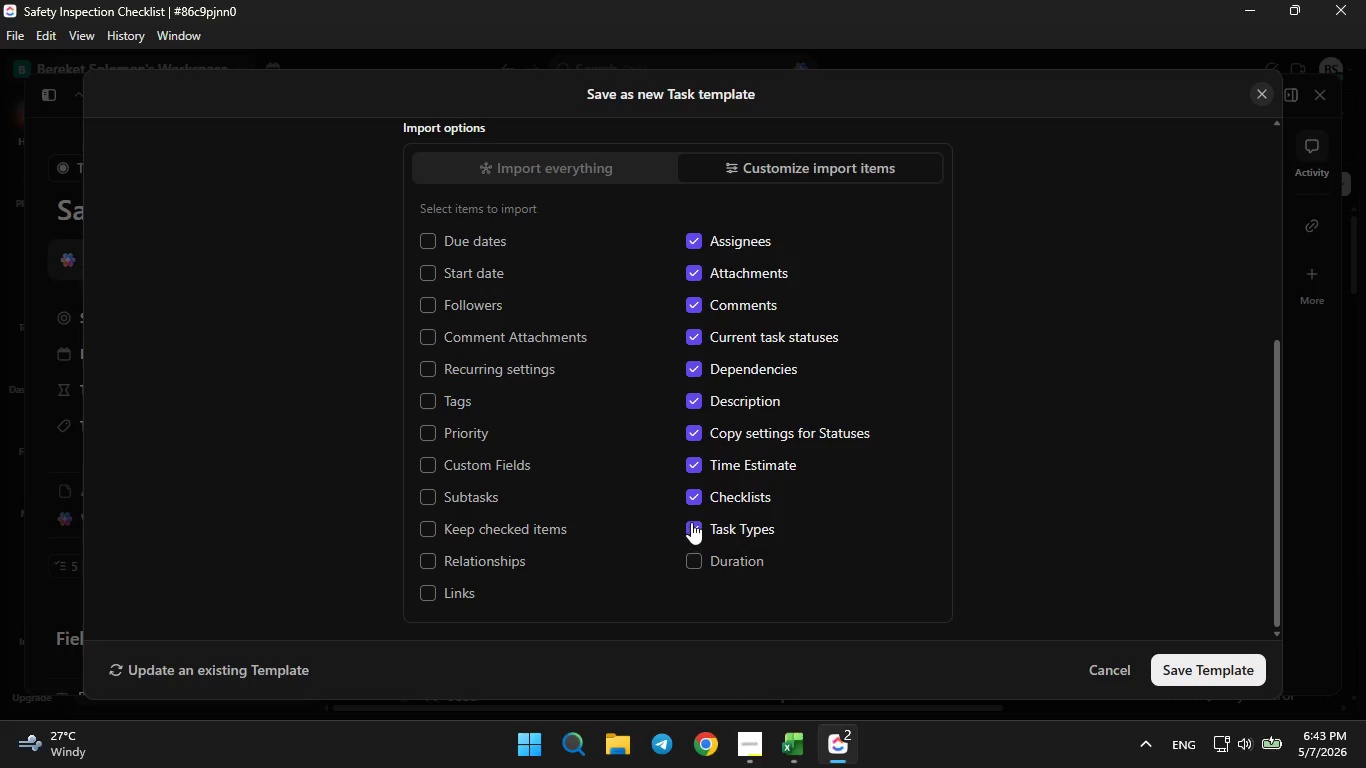 
triple_click([691, 522])
 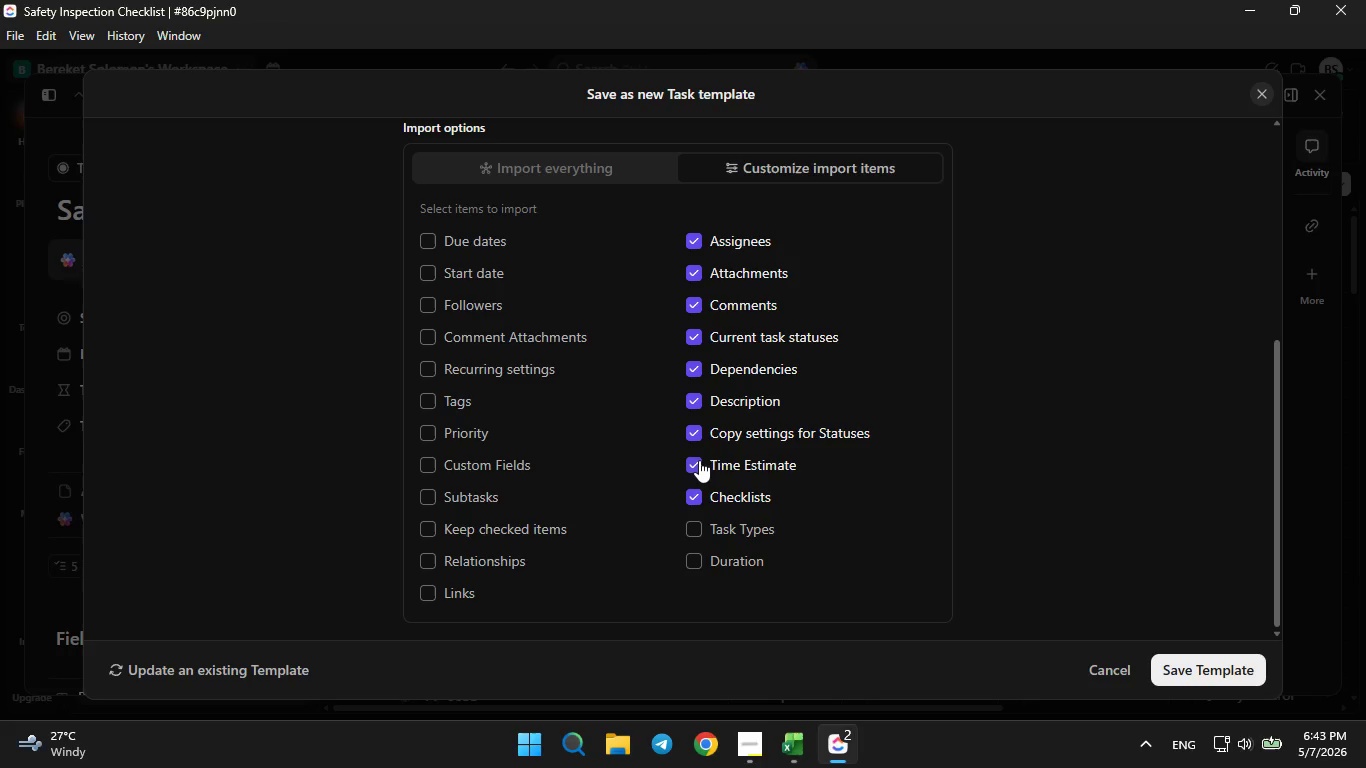 
left_click([699, 460])
 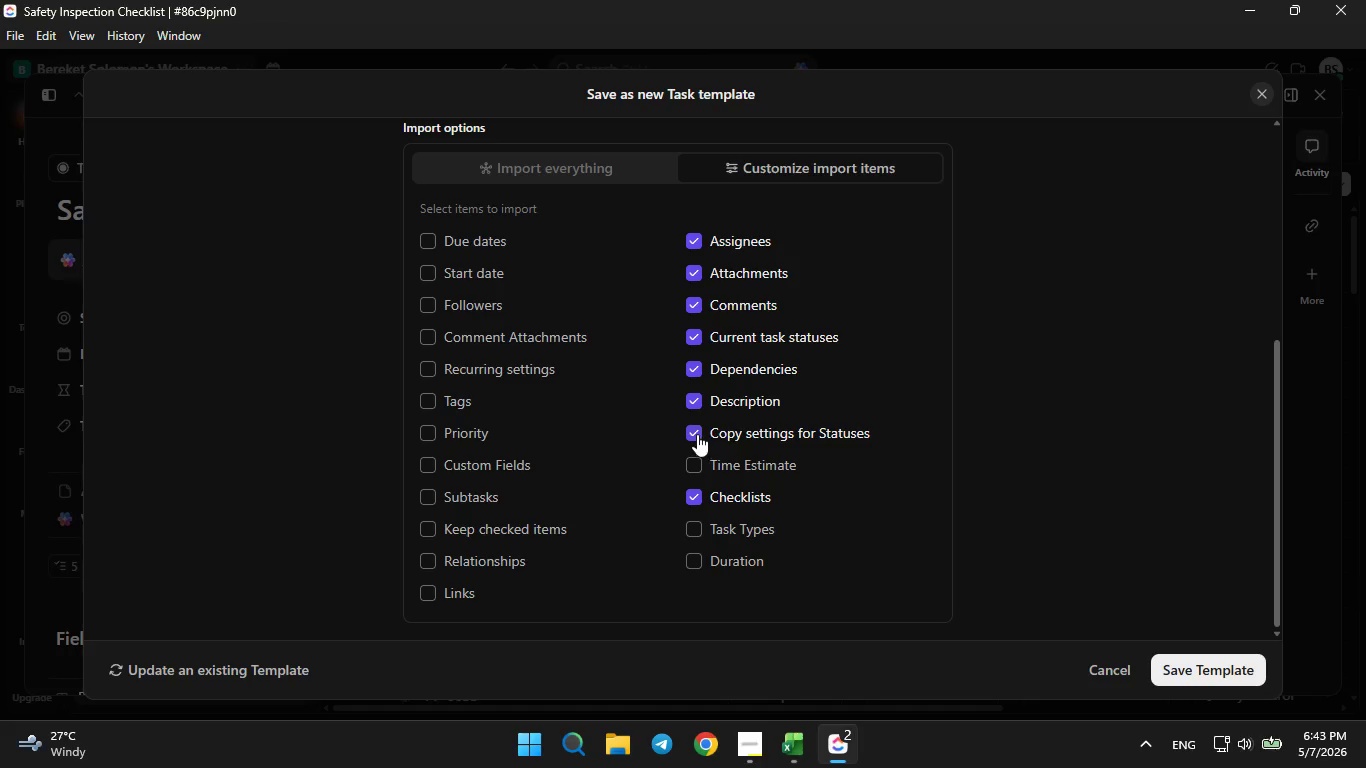 
left_click([697, 434])
 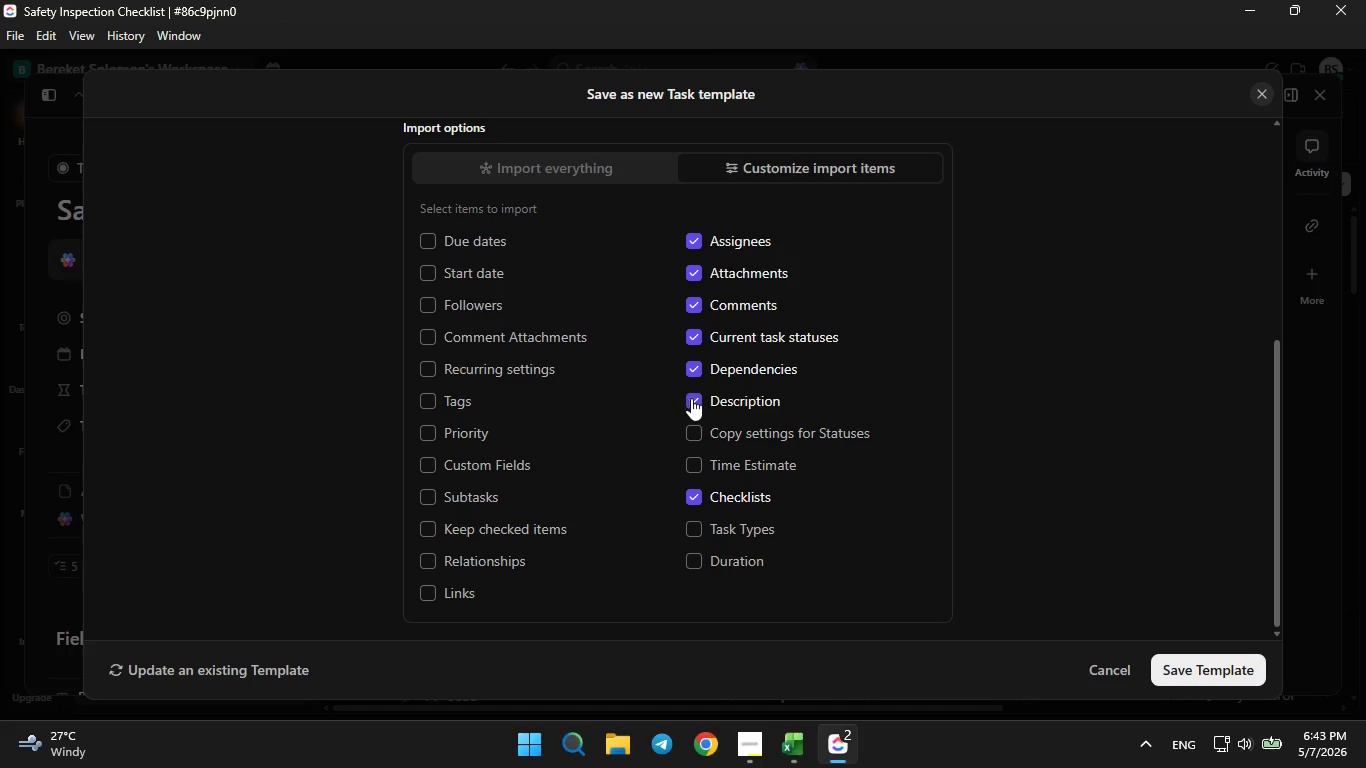 
left_click([693, 398])
 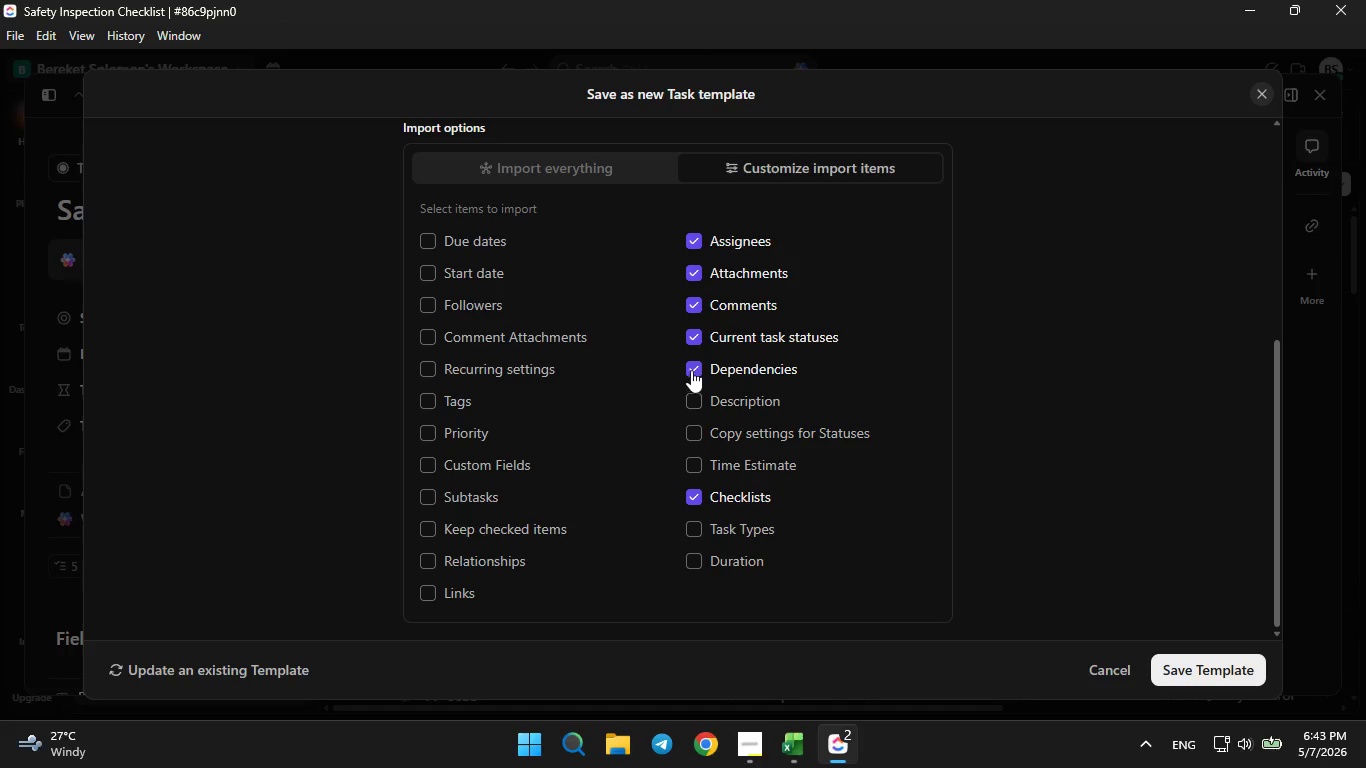 
double_click([691, 370])
 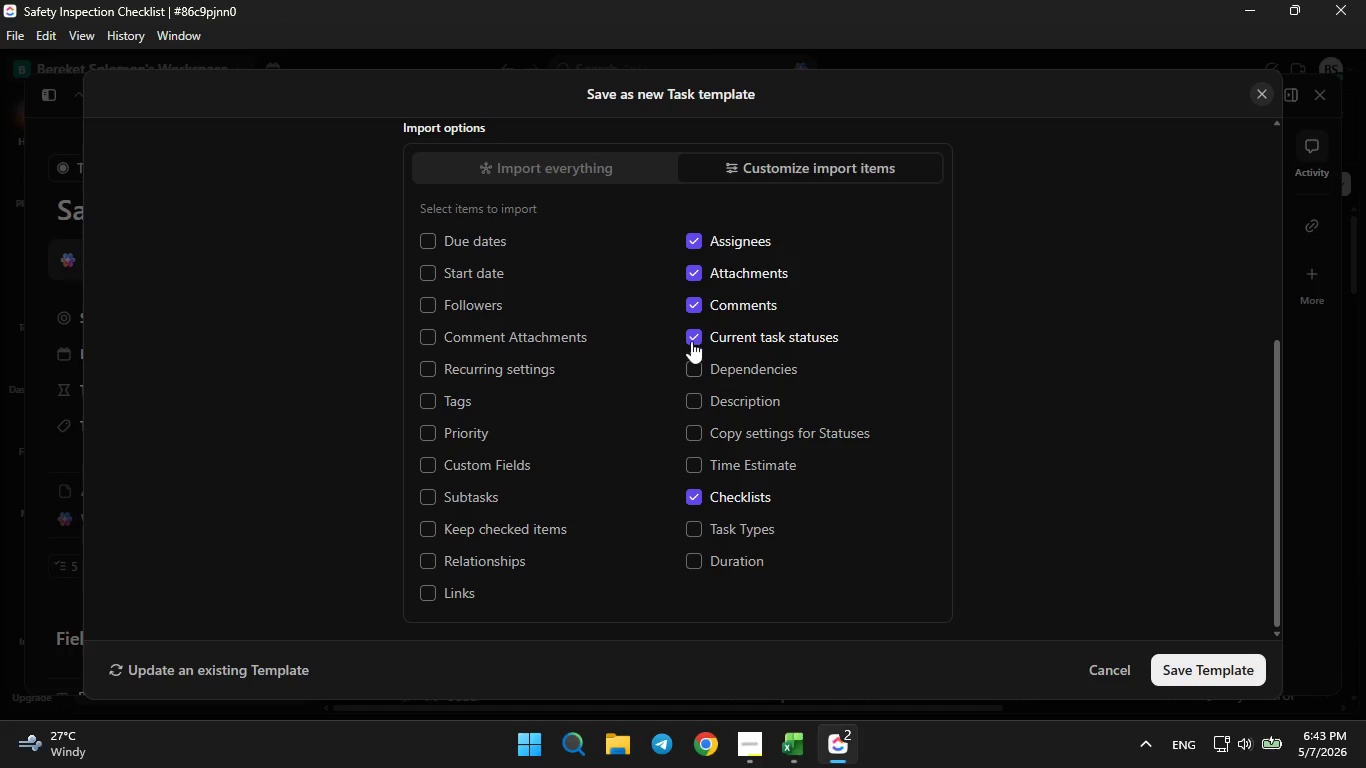 
triple_click([691, 338])
 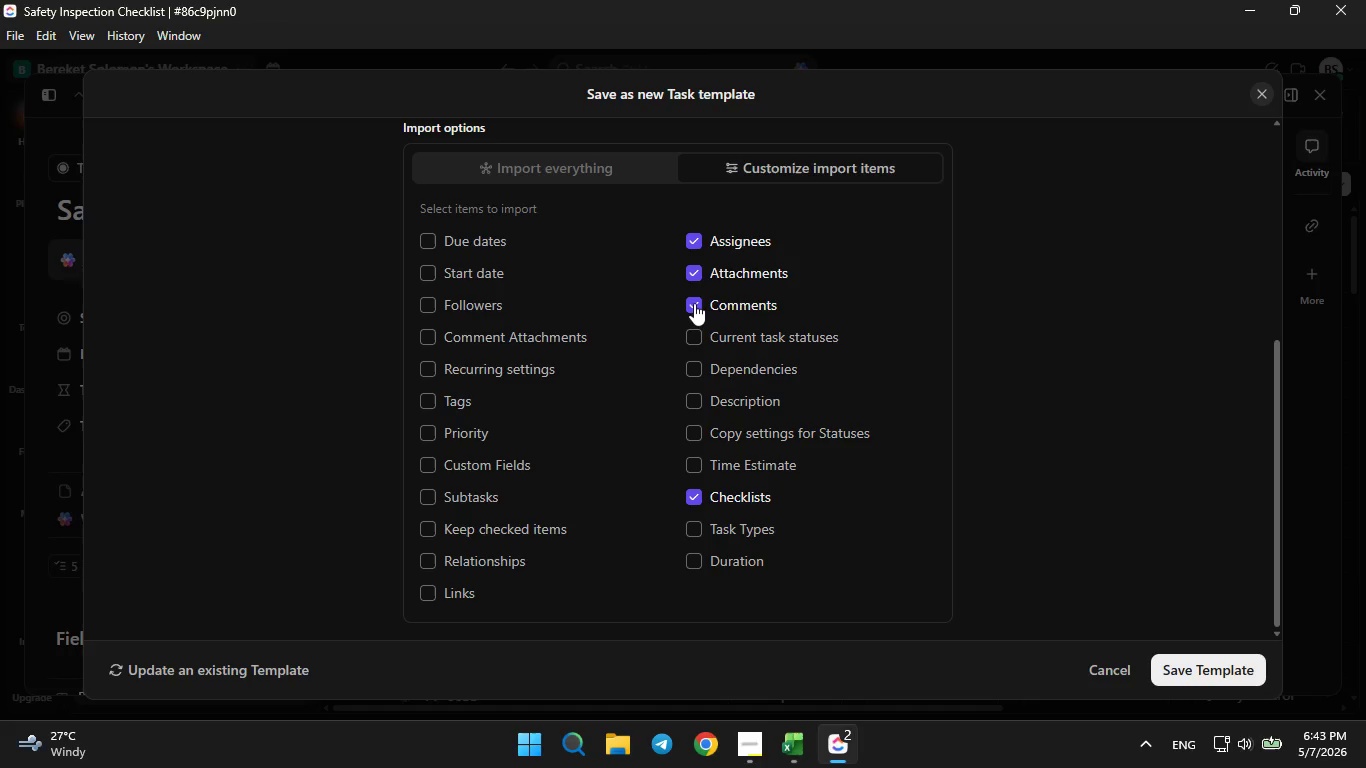 
triple_click([694, 301])
 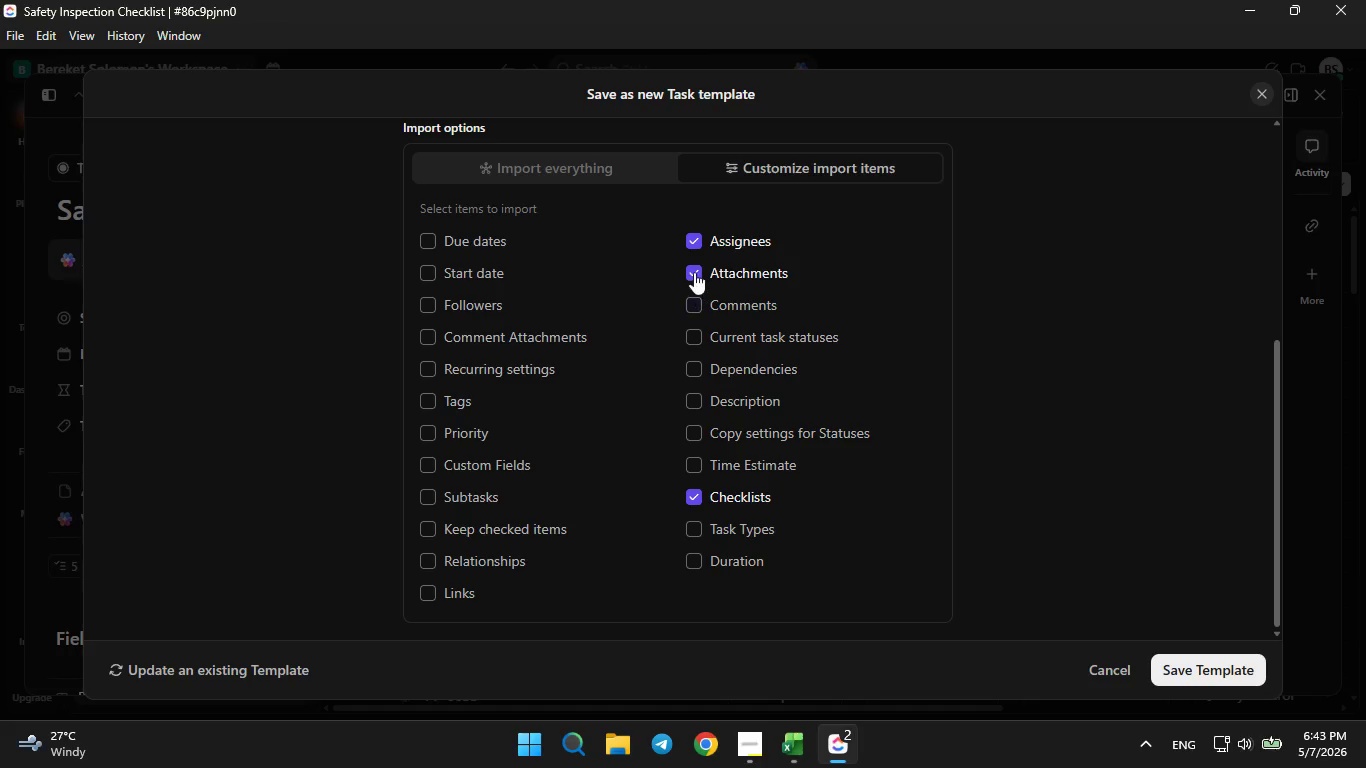 
triple_click([694, 272])
 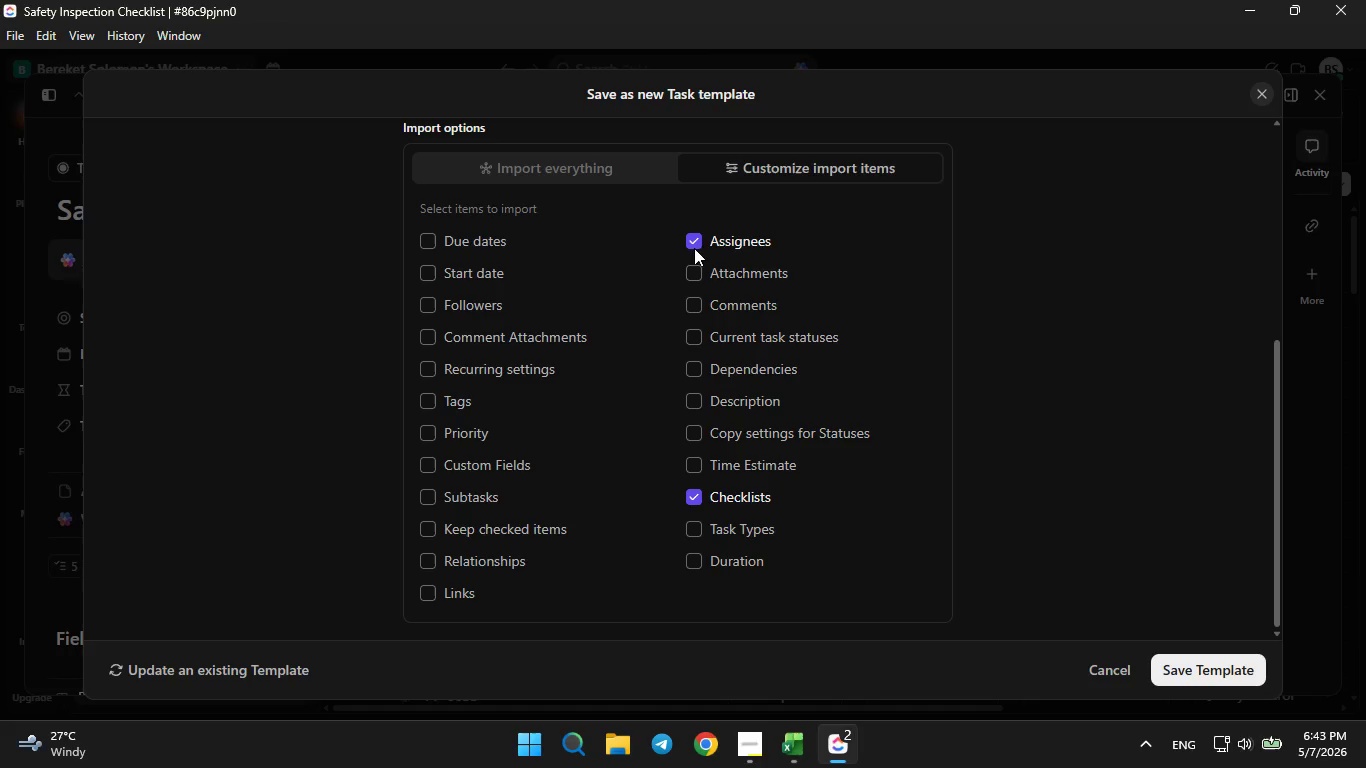 
left_click([694, 245])
 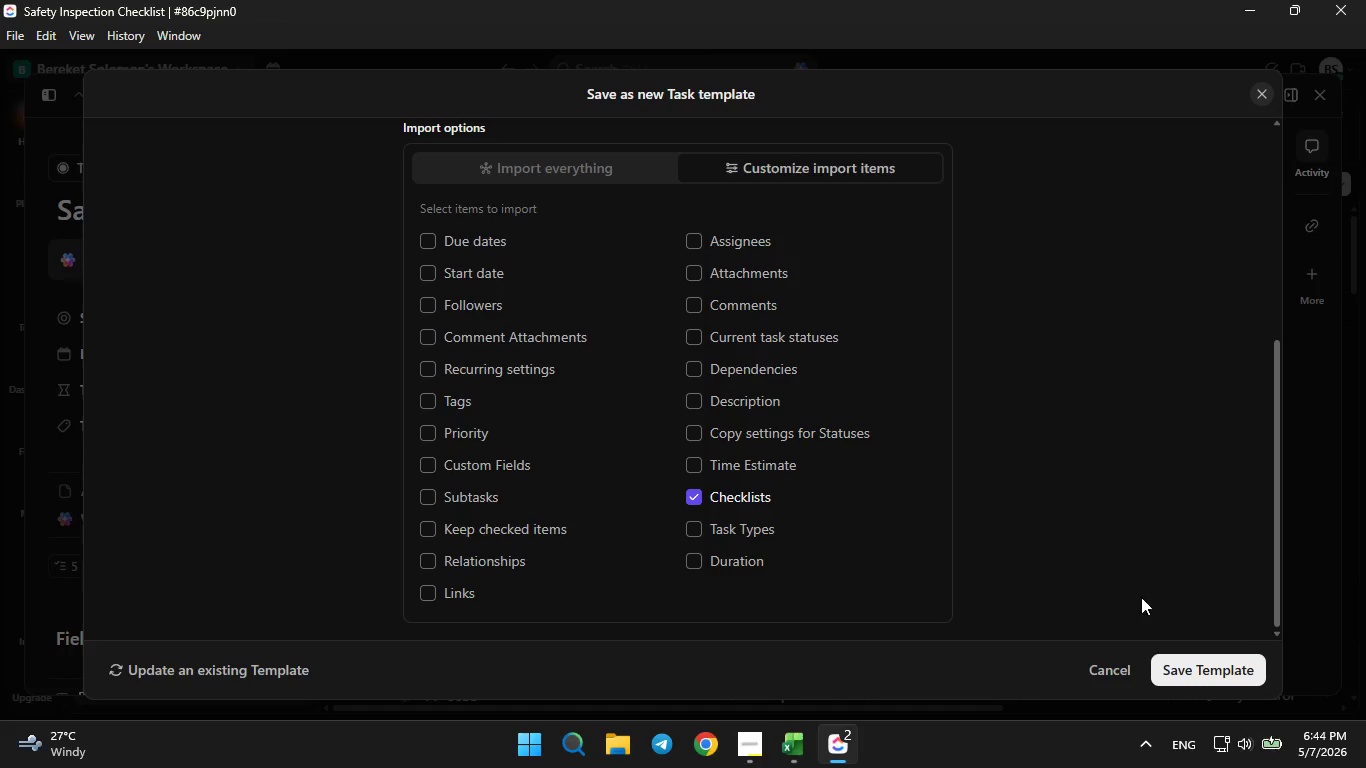 
scroll: coordinate [1081, 539], scroll_direction: up, amount: 5.0
 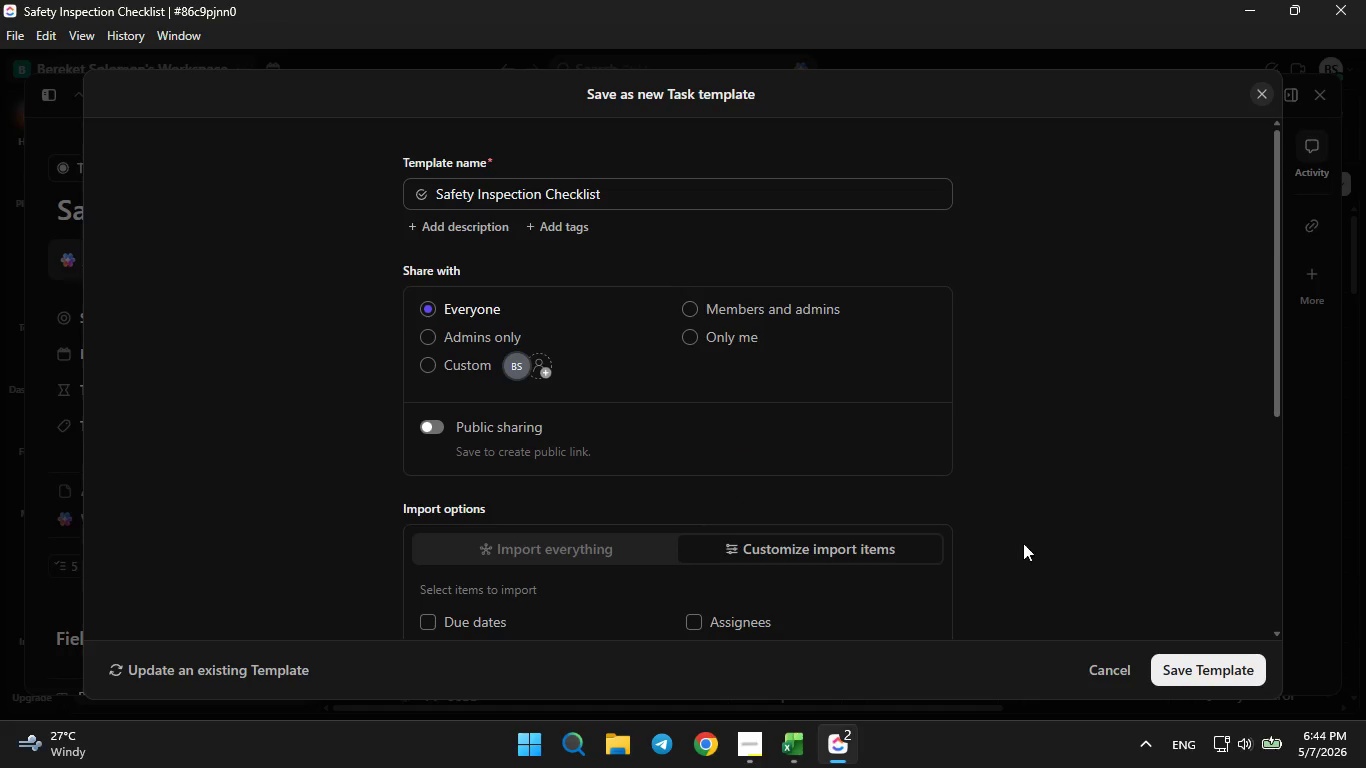 
left_click([1212, 661])
 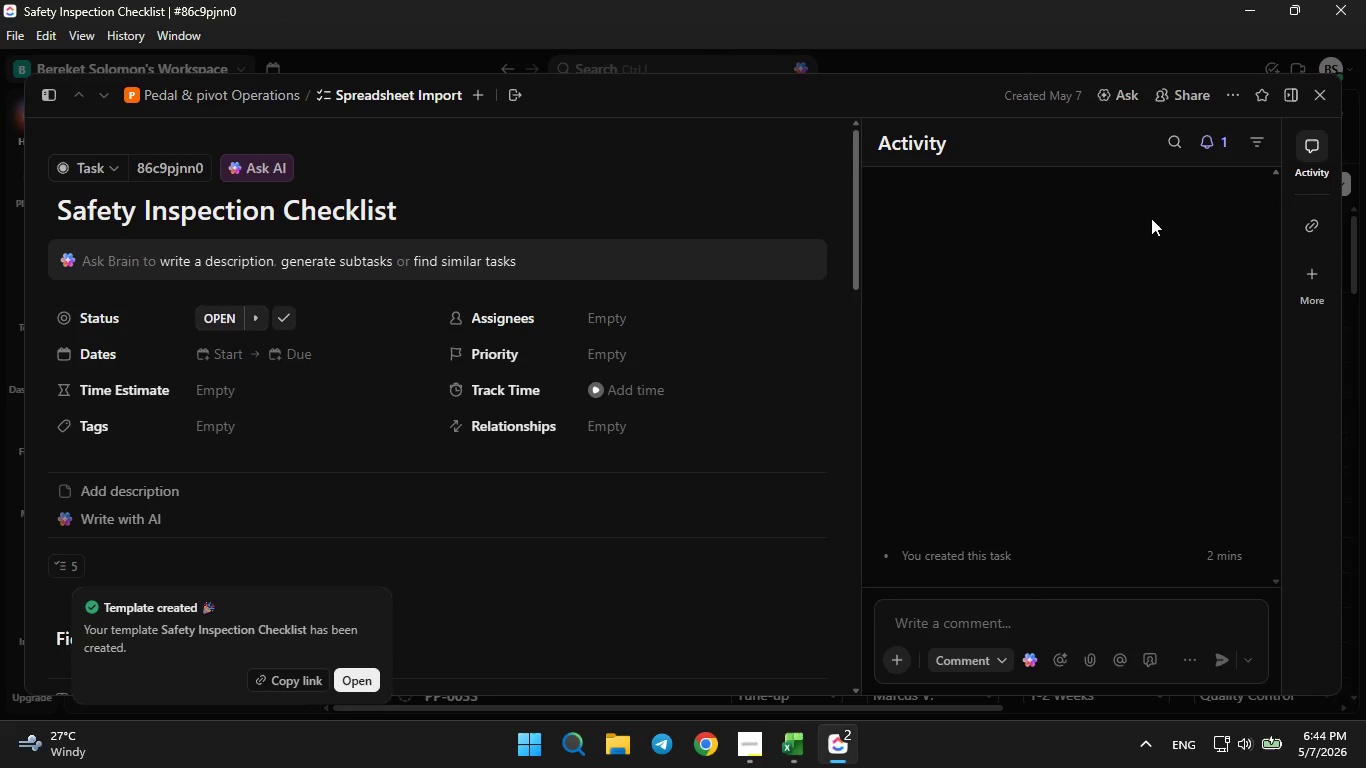 
left_click([1311, 85])
 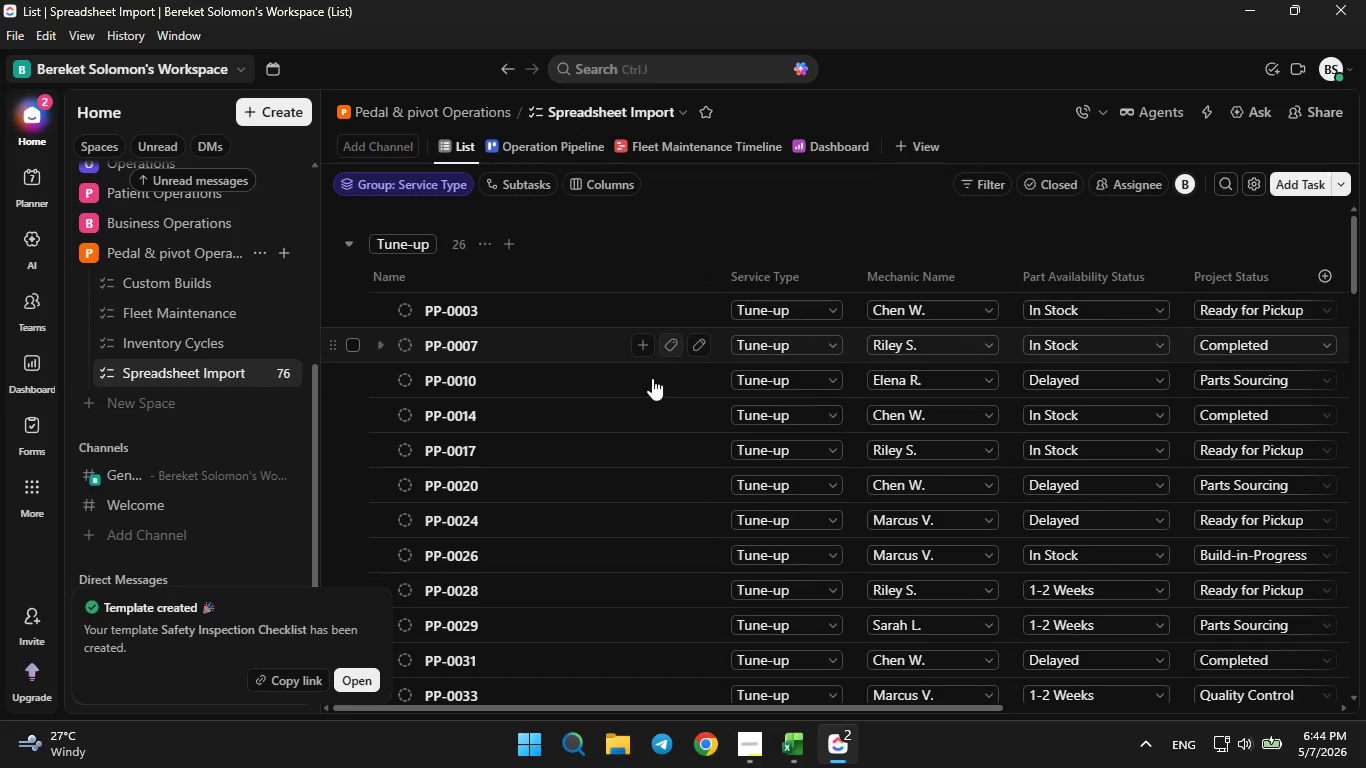 
mouse_move([461, 557])
 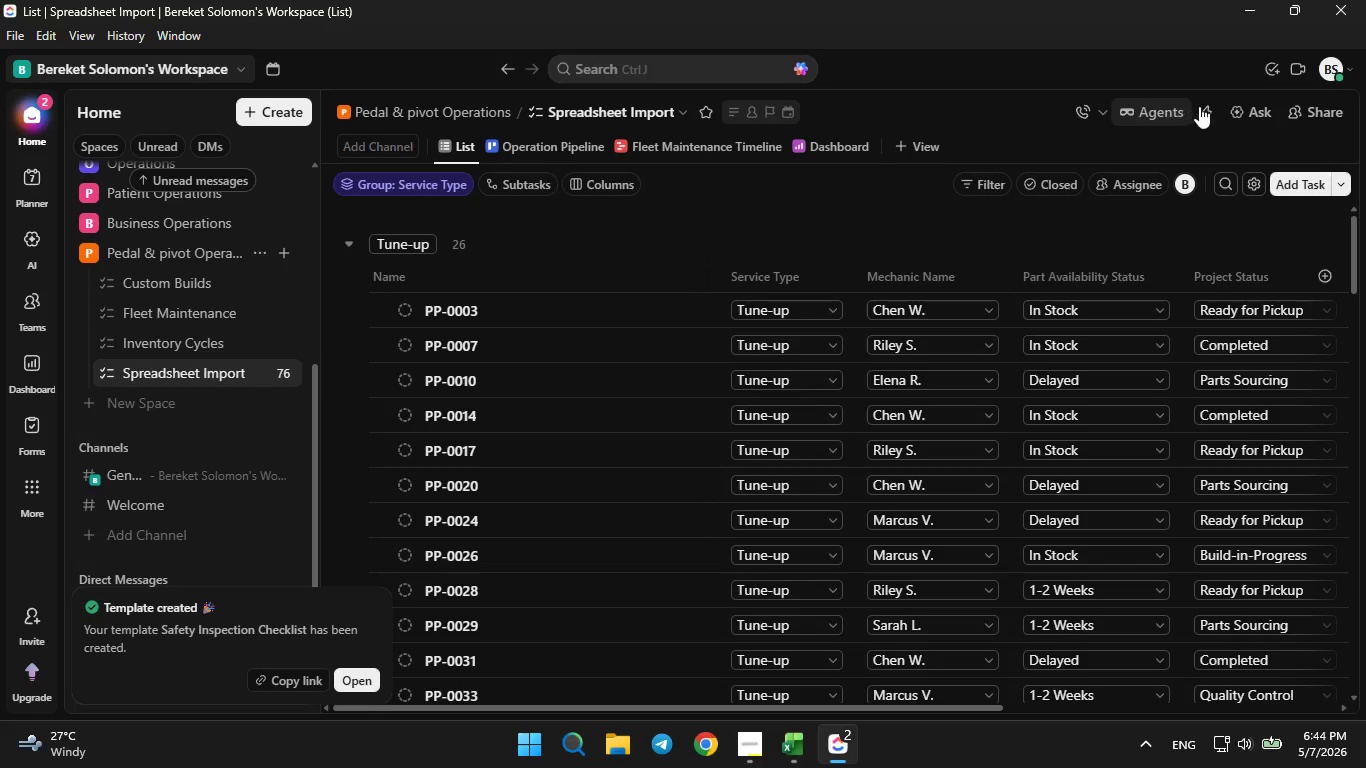 
left_click([1203, 106])
 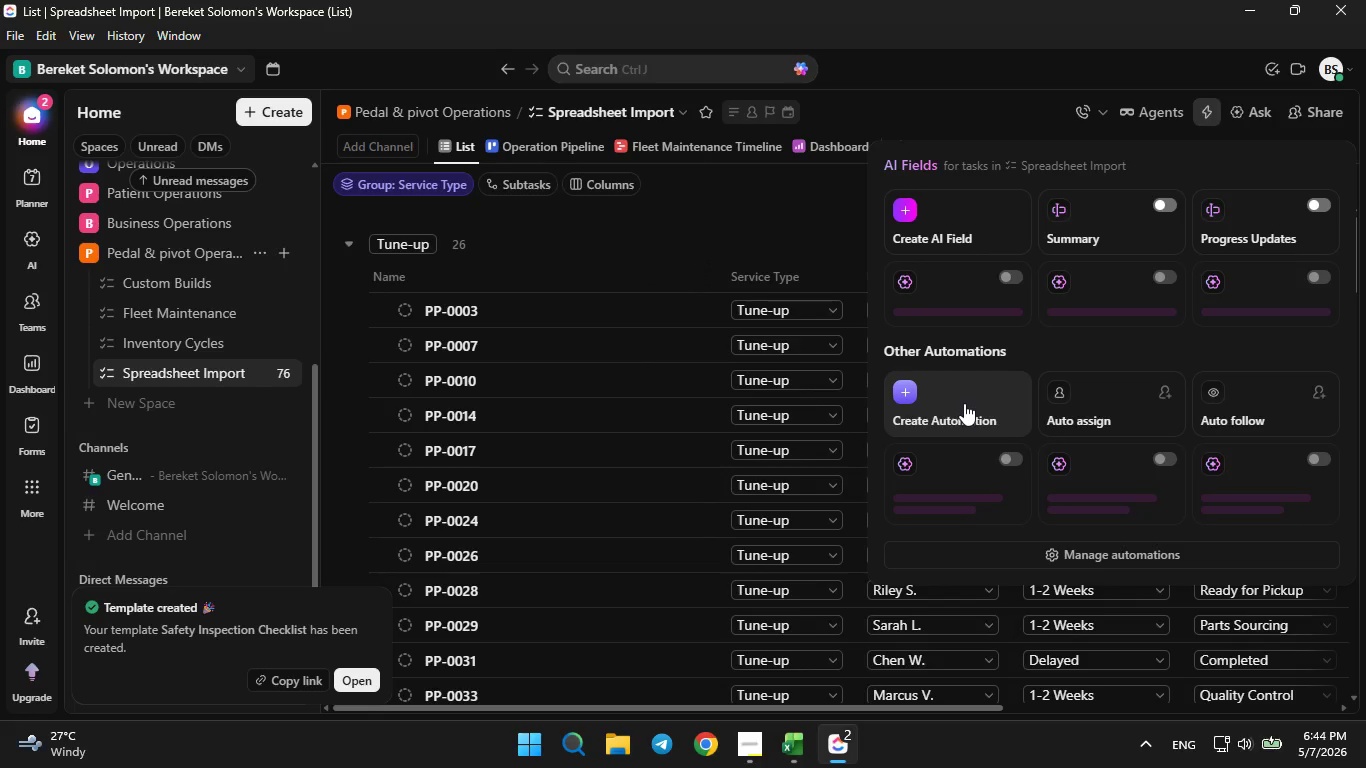 
left_click([964, 403])
 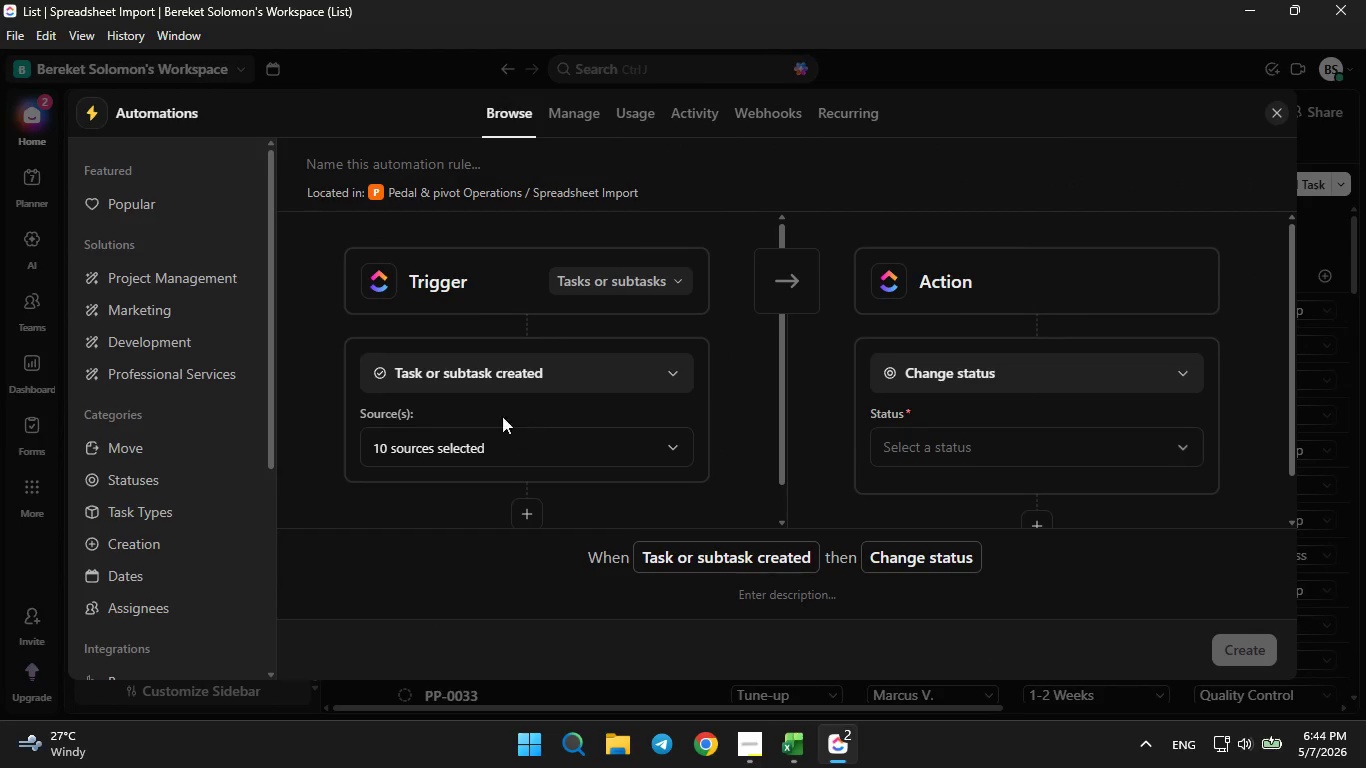 
left_click([465, 370])
 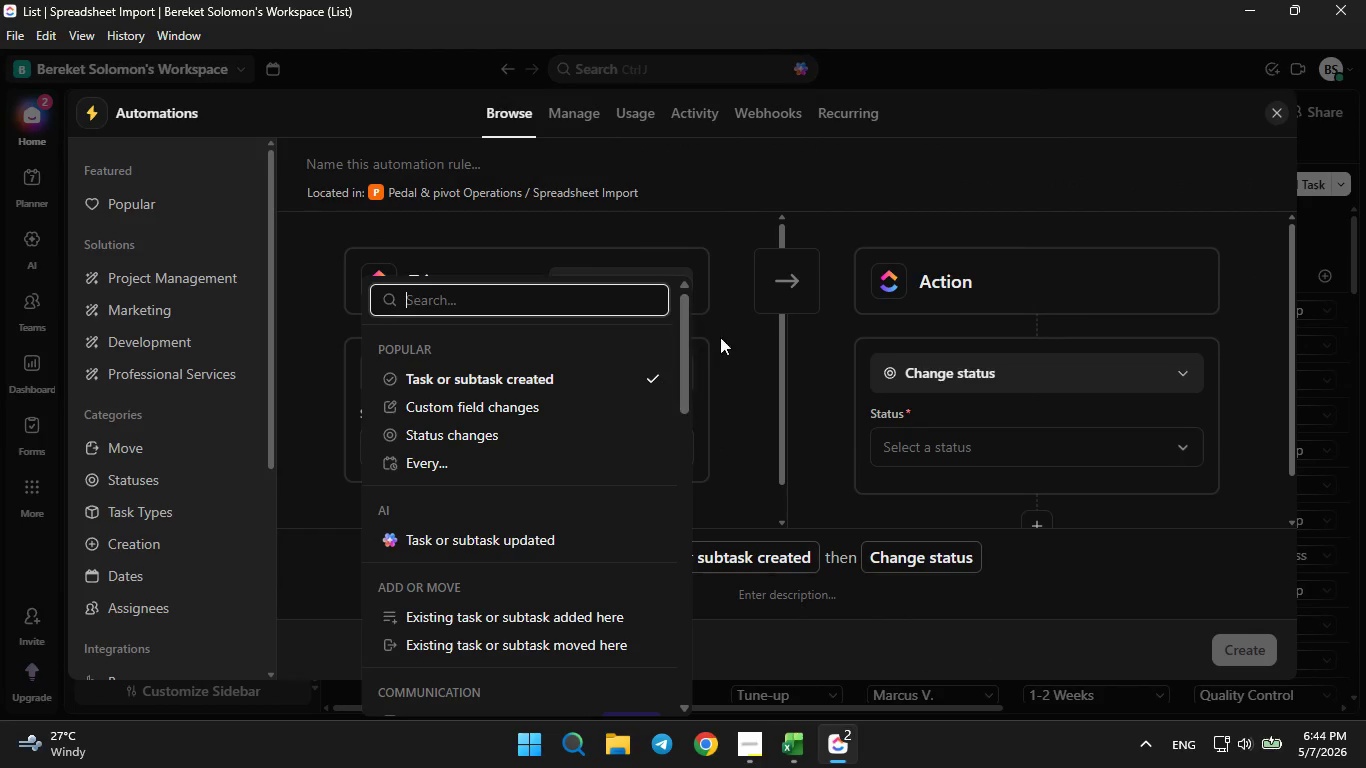 
left_click([530, 417])
 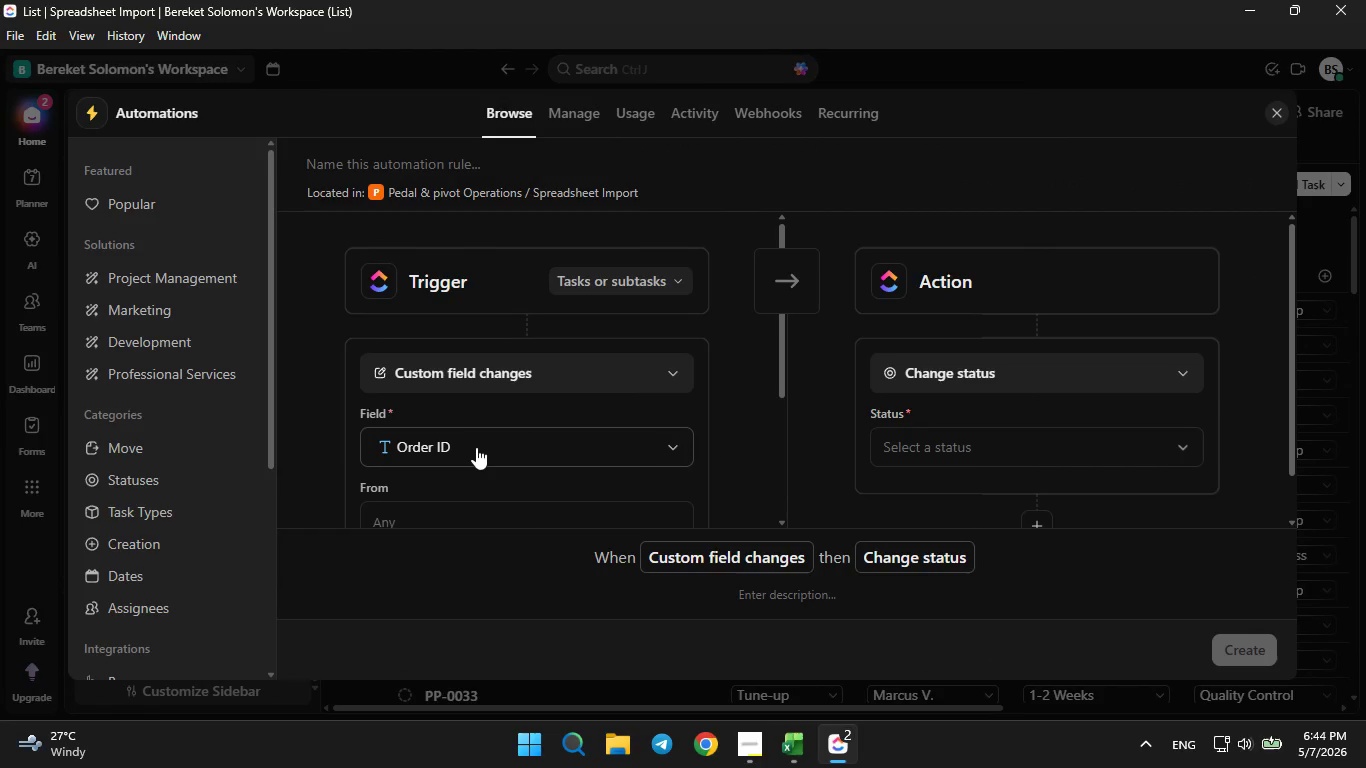 
left_click([476, 447])
 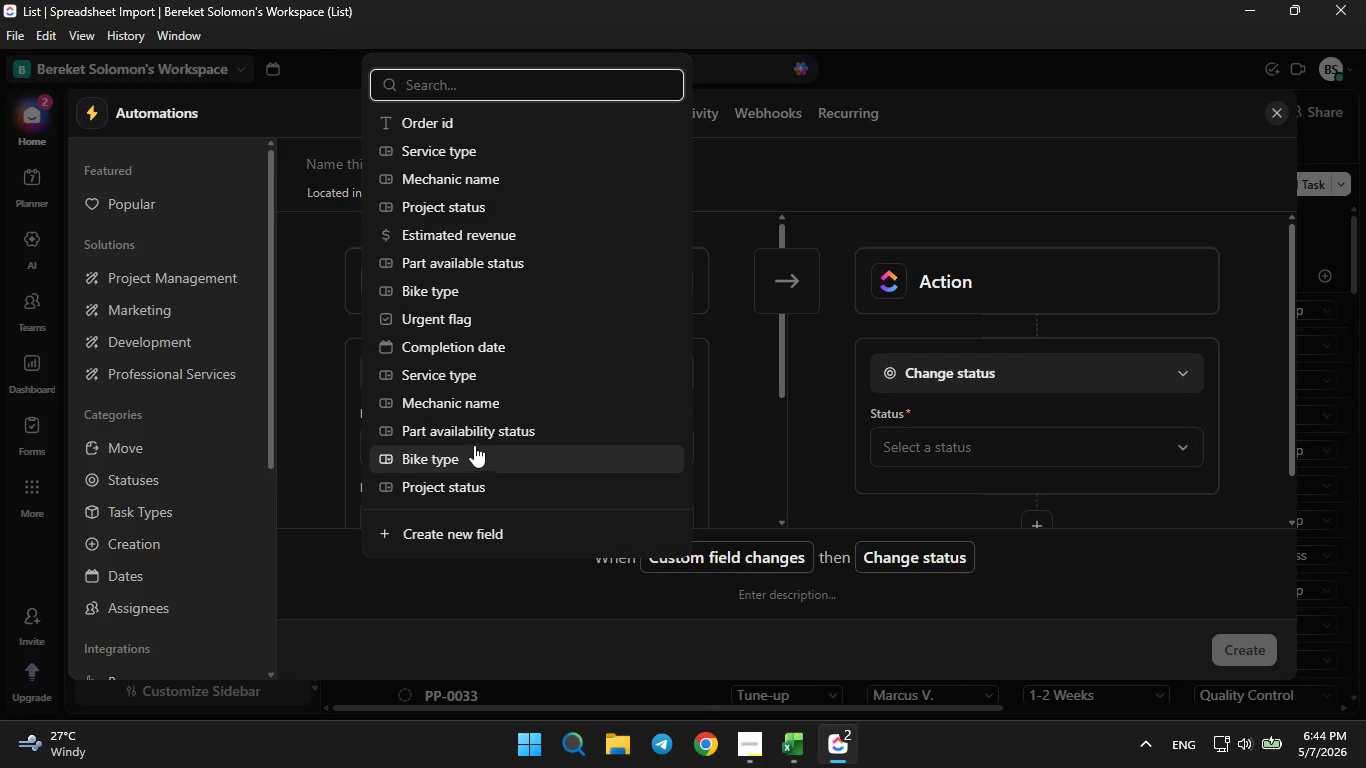 
wait(7.36)
 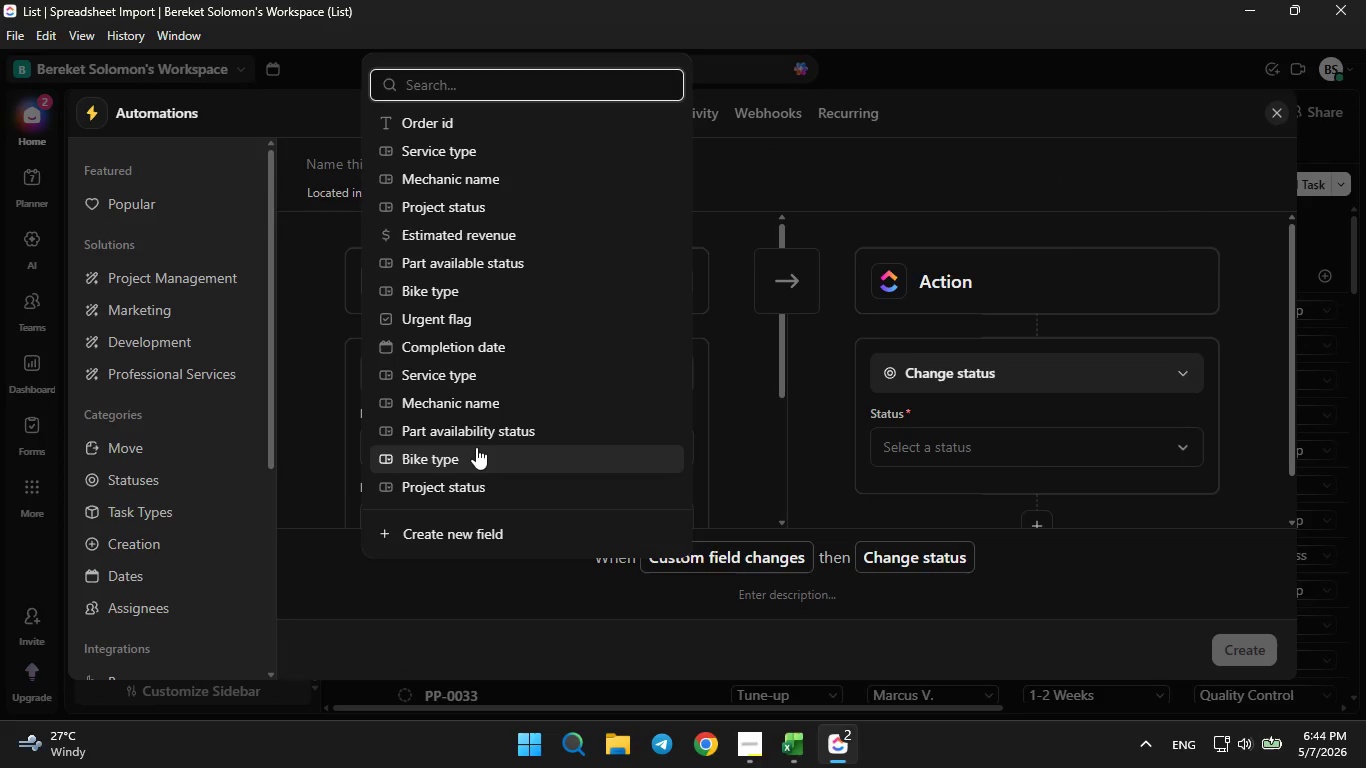 
left_click([448, 481])
 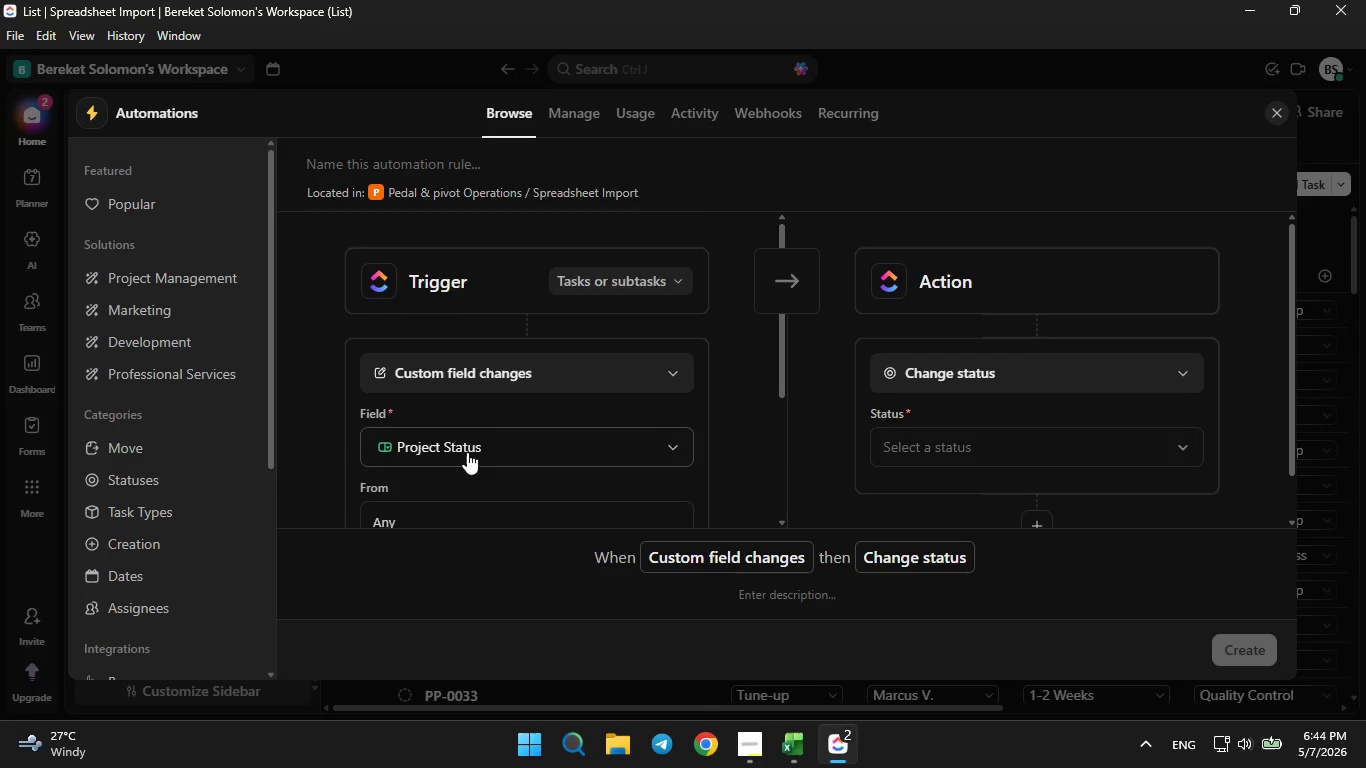 
scroll: coordinate [468, 446], scroll_direction: down, amount: 2.0
 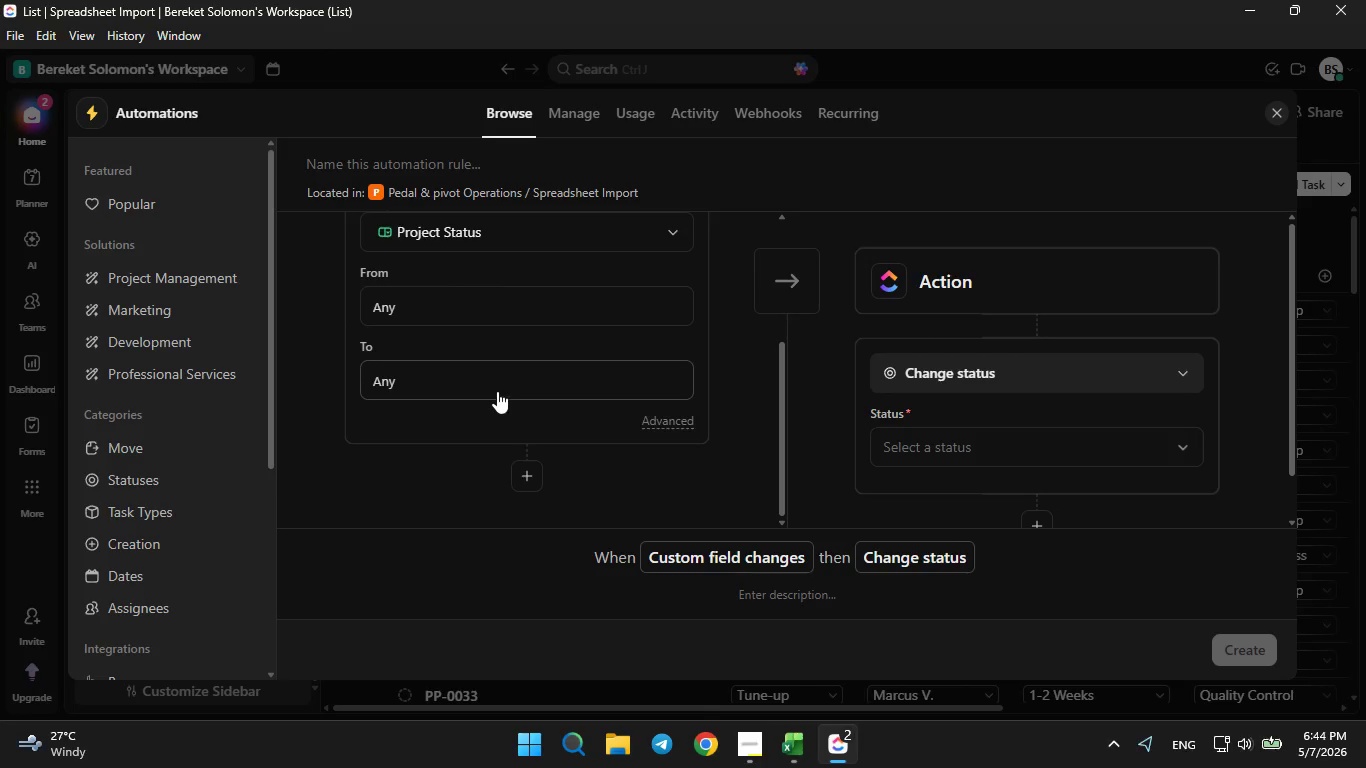 
left_click([497, 388])
 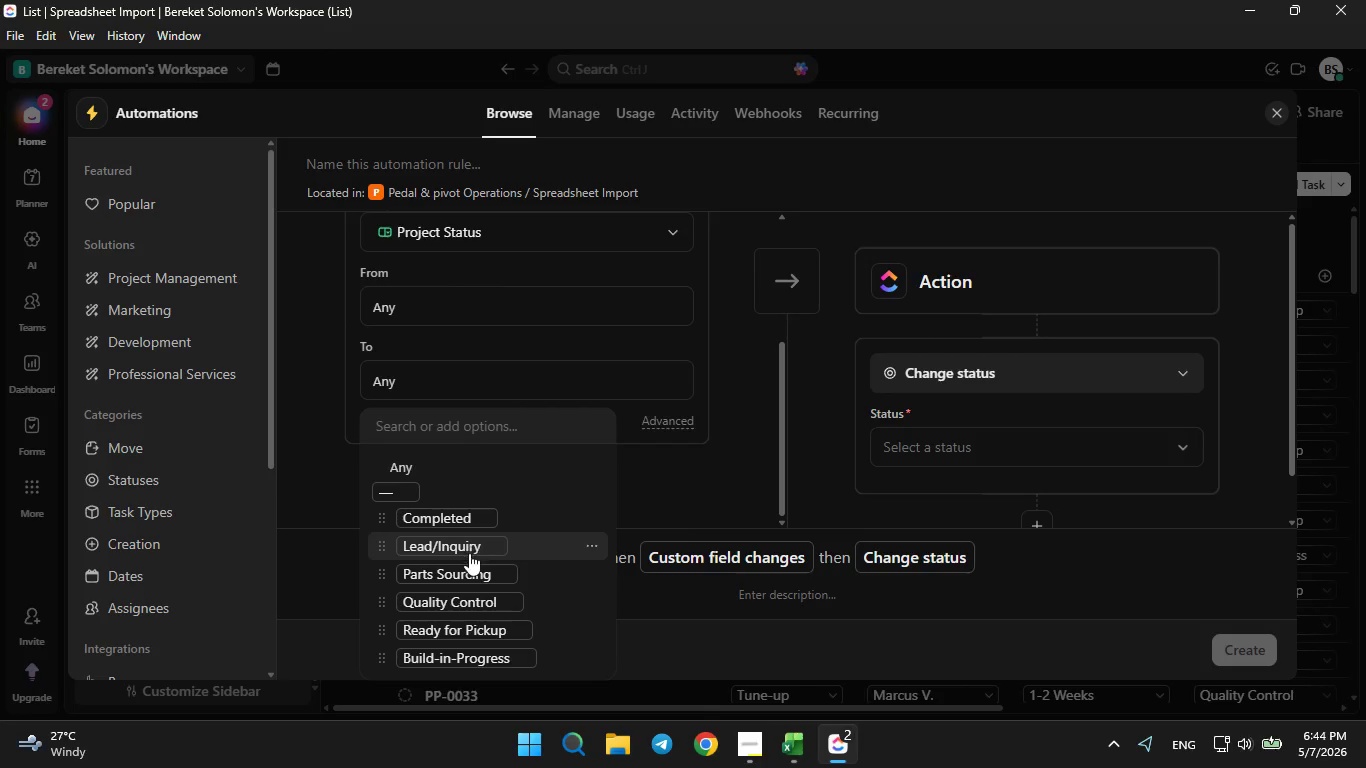 
left_click([464, 592])
 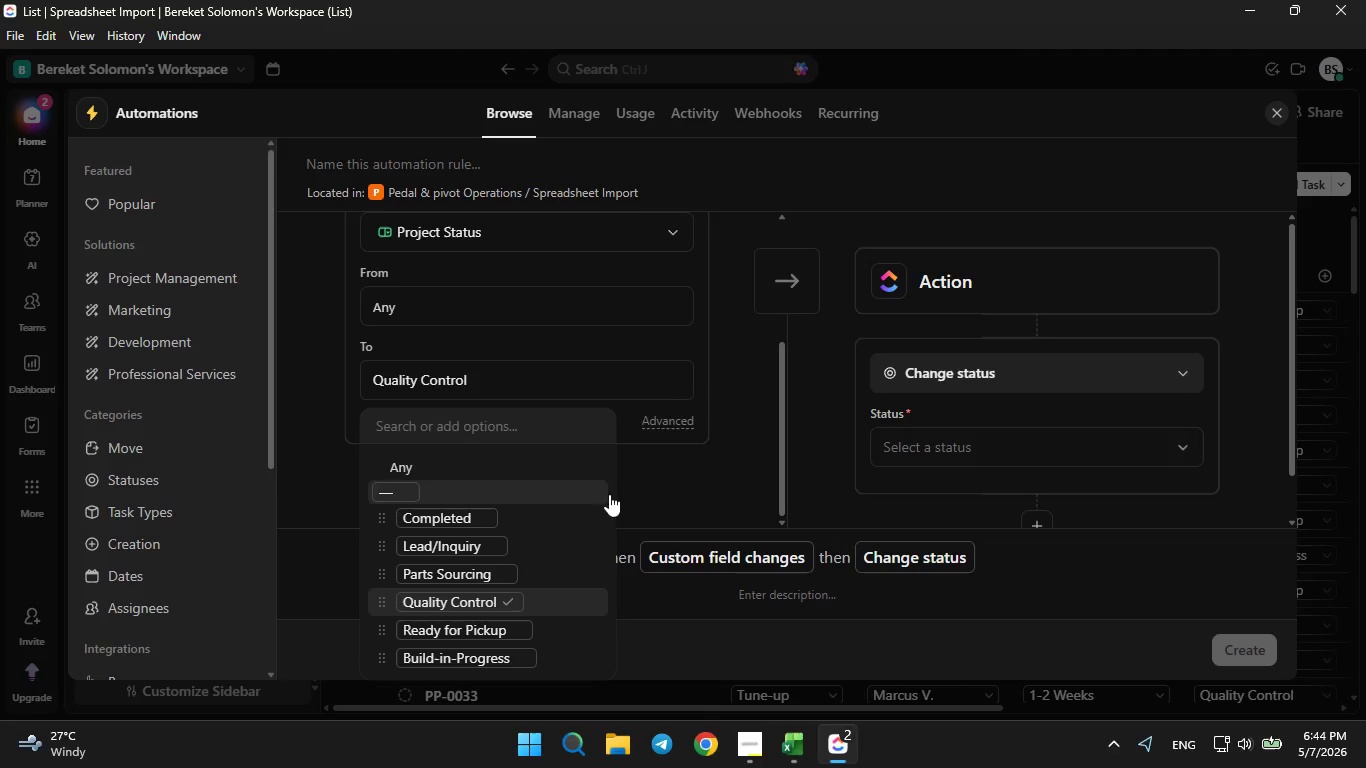 
left_click([674, 481])
 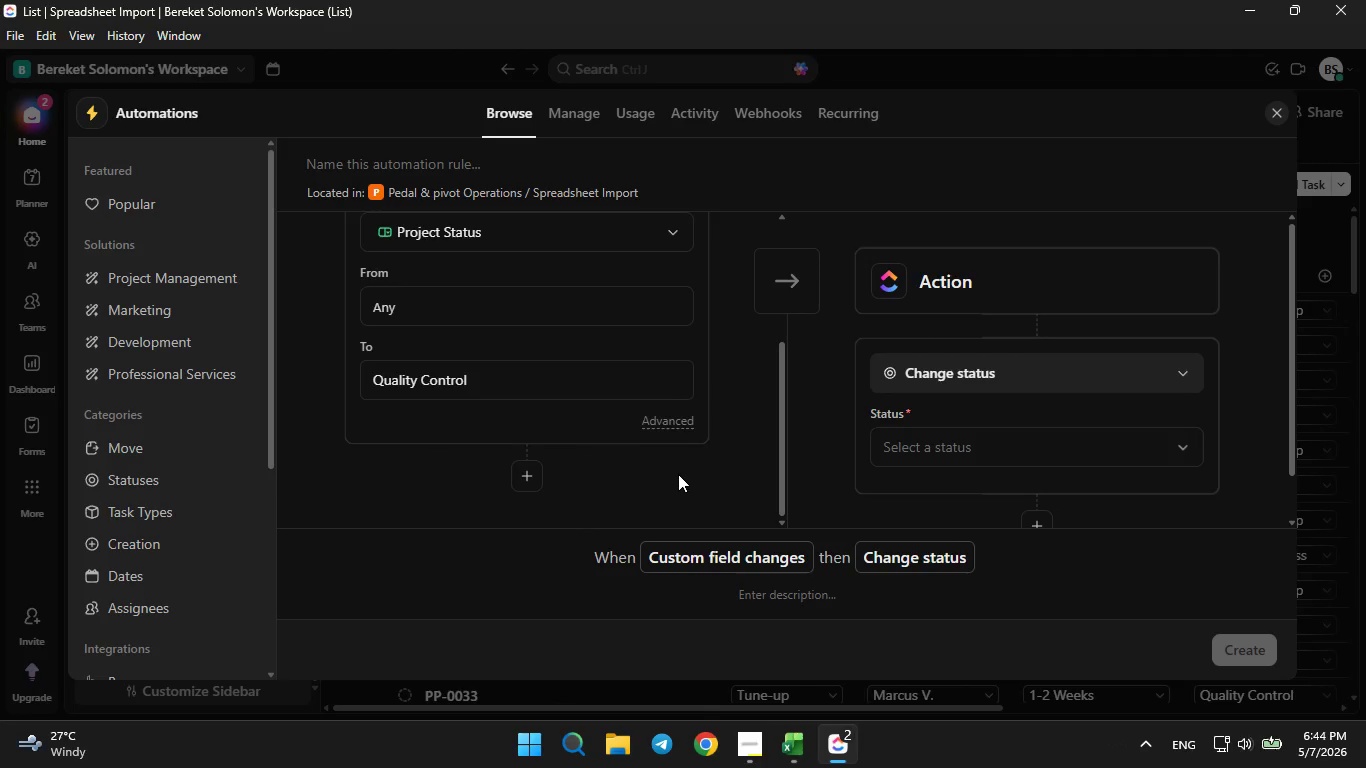 
left_click([1040, 383])
 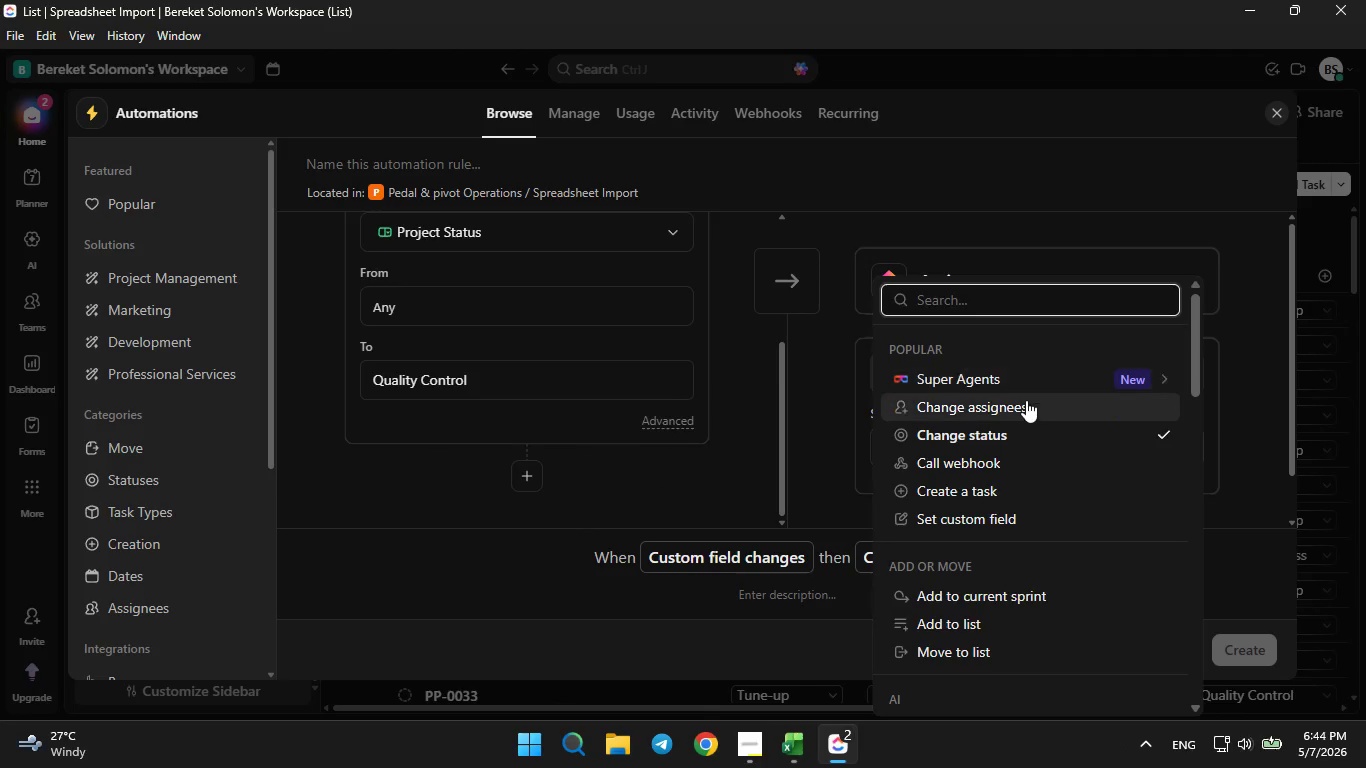 
left_click([1020, 408])
 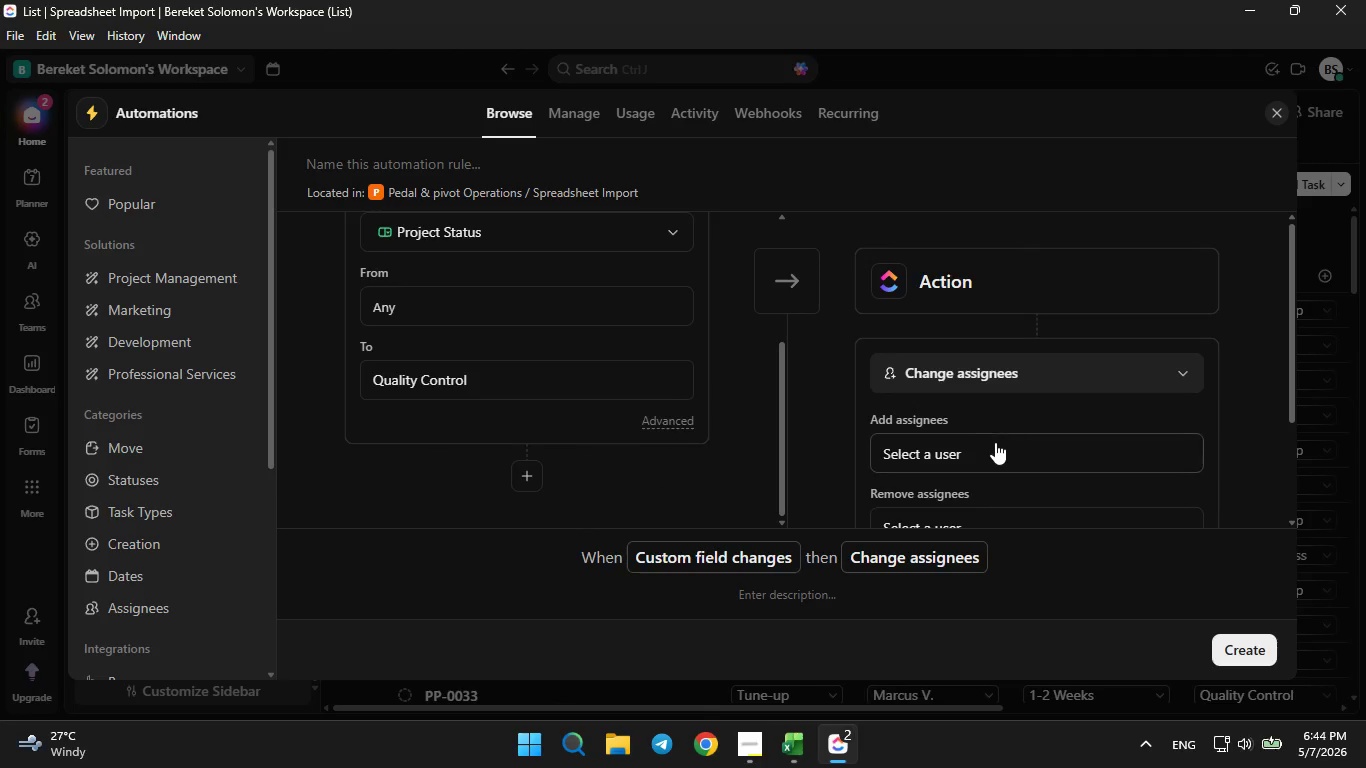 
left_click([995, 442])
 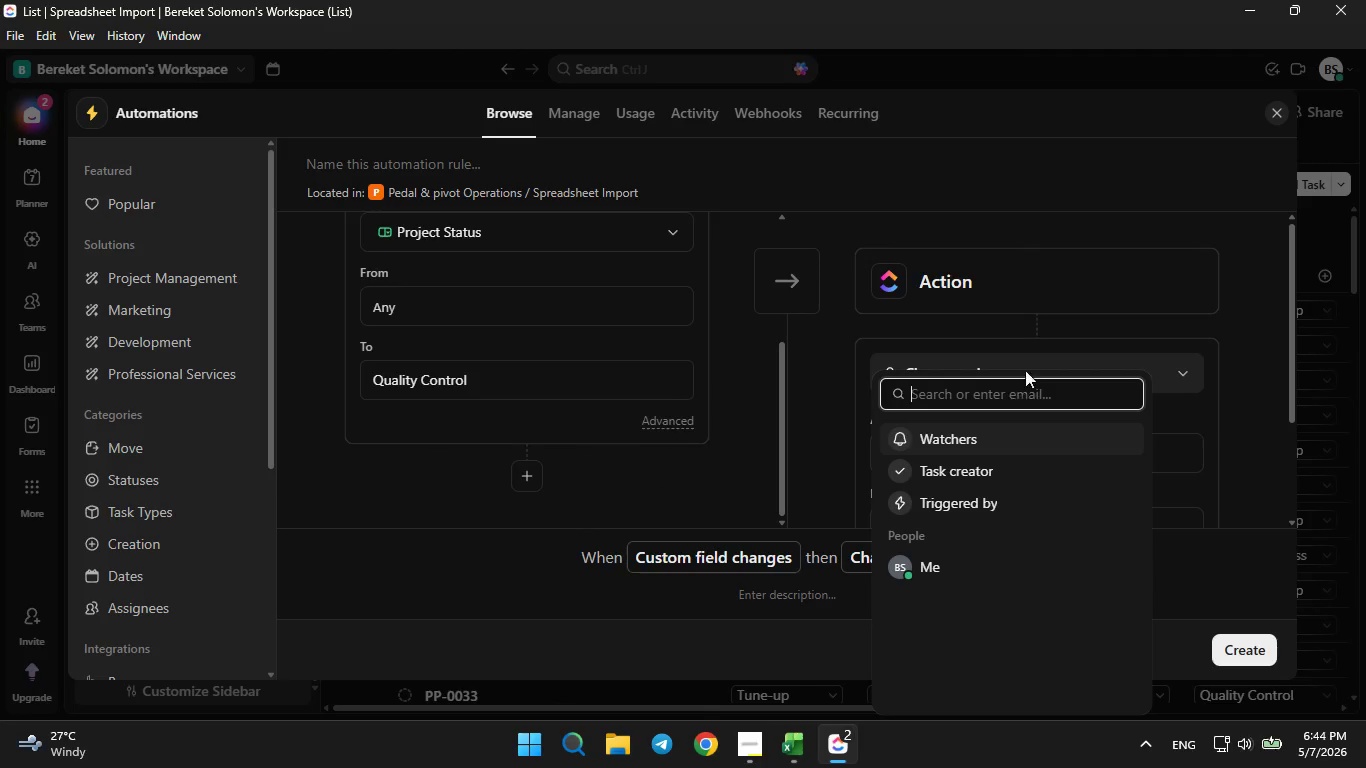 
left_click([1063, 305])
 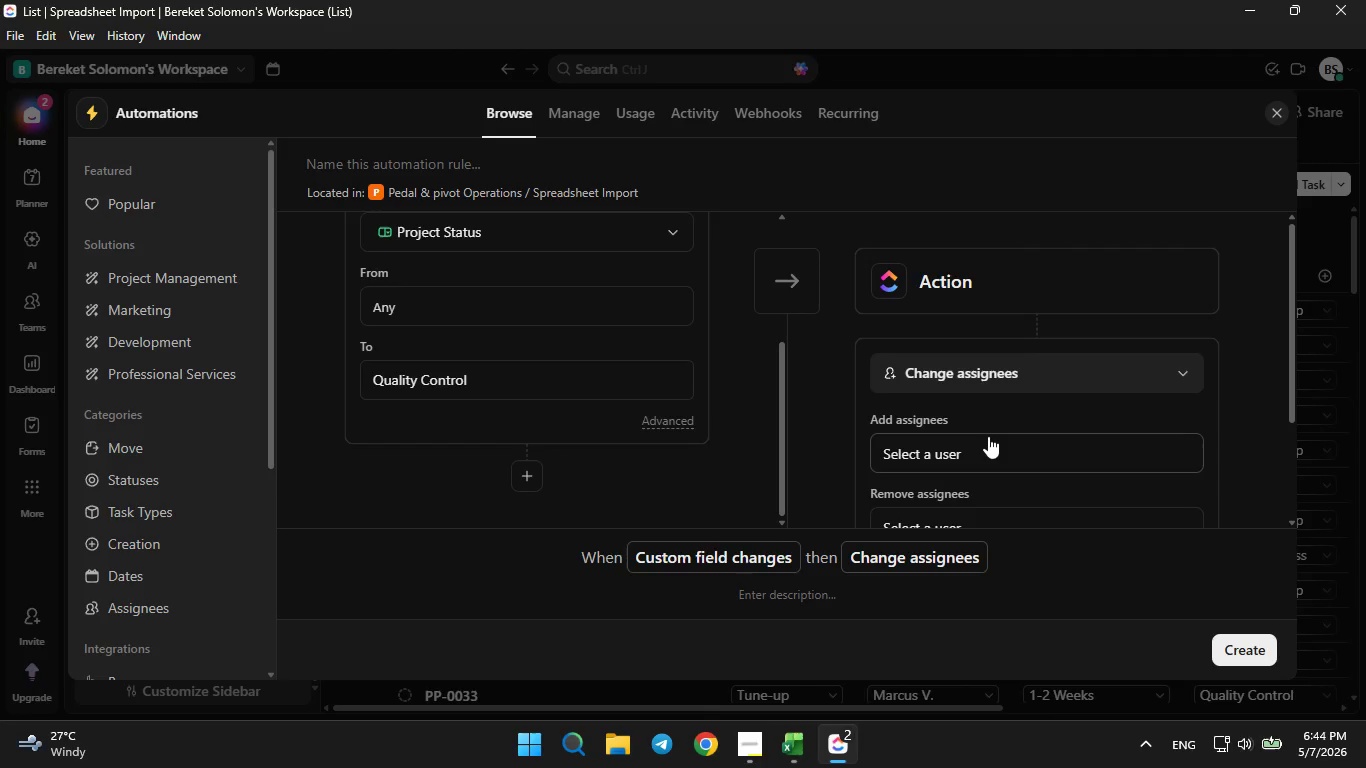 
left_click([988, 437])
 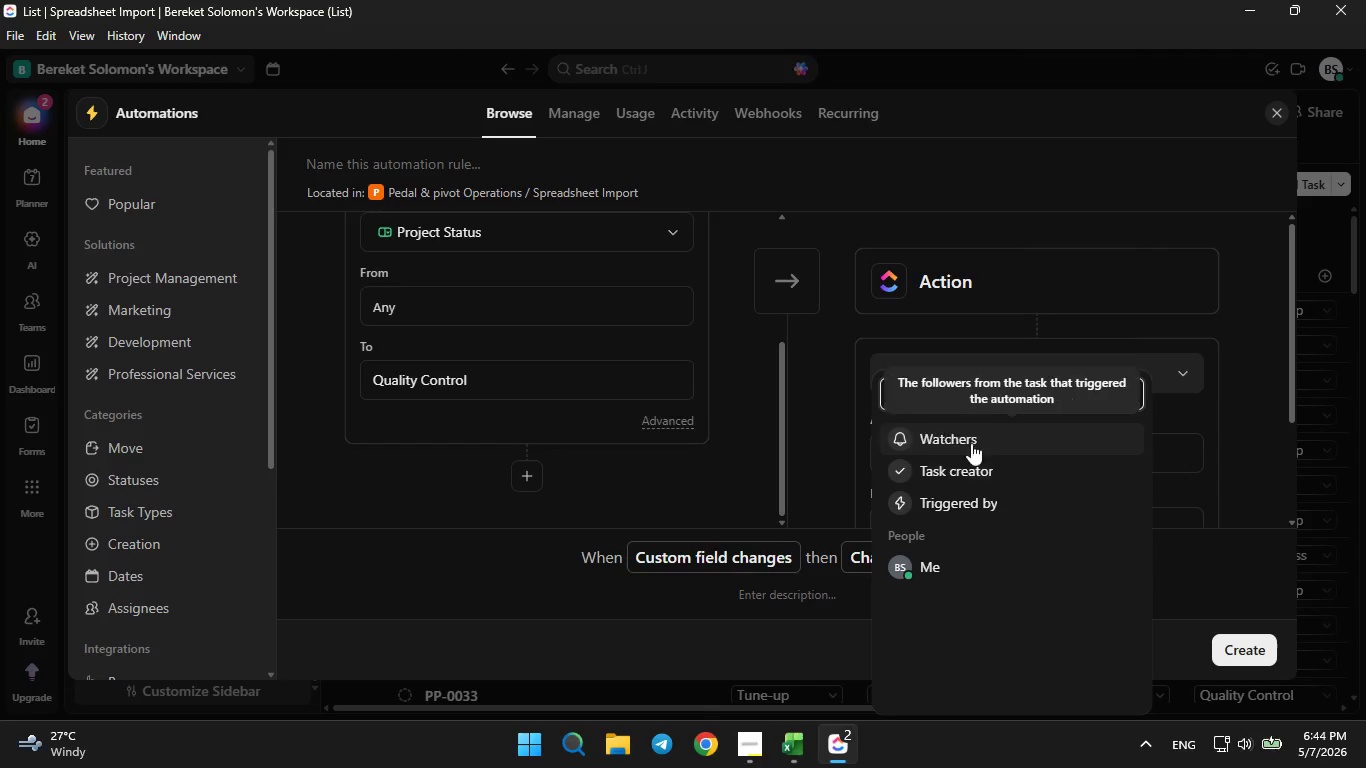 
wait(5.84)
 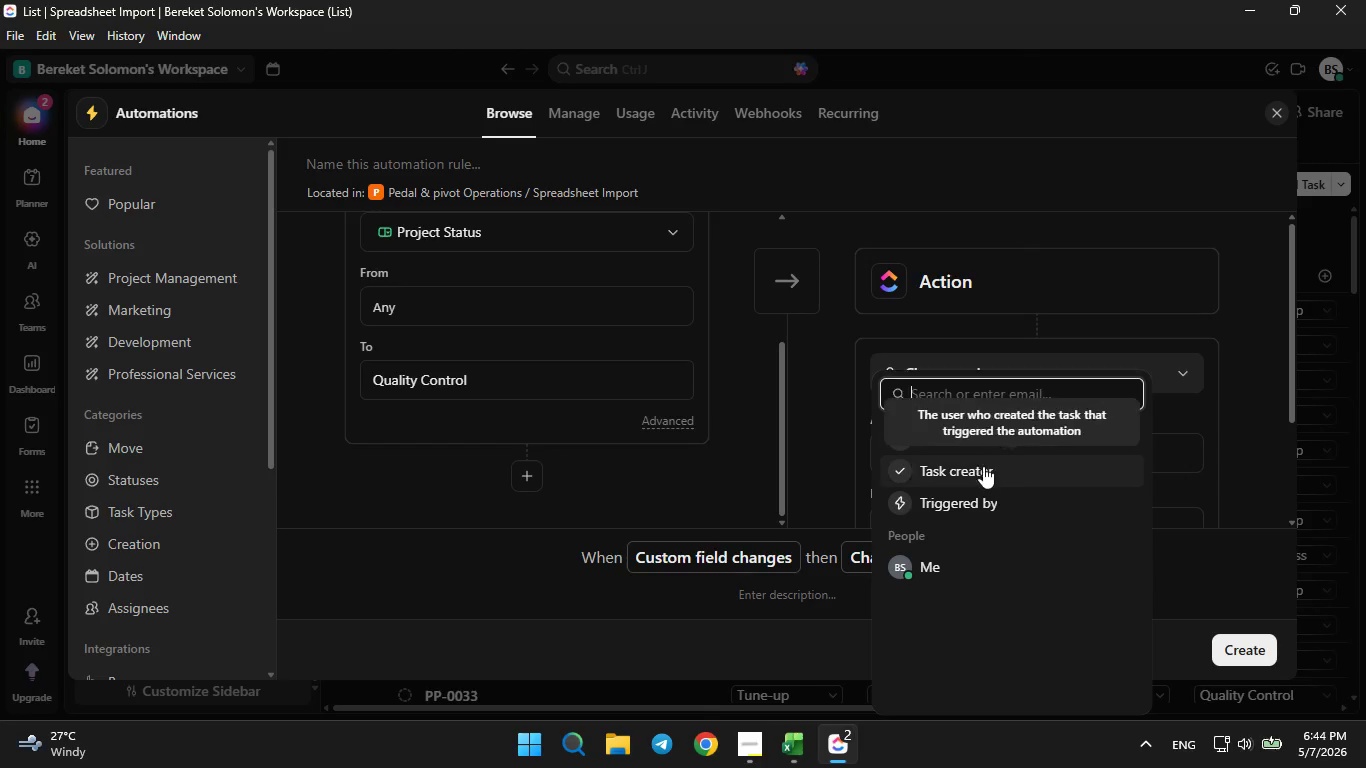 
left_click([1194, 467])
 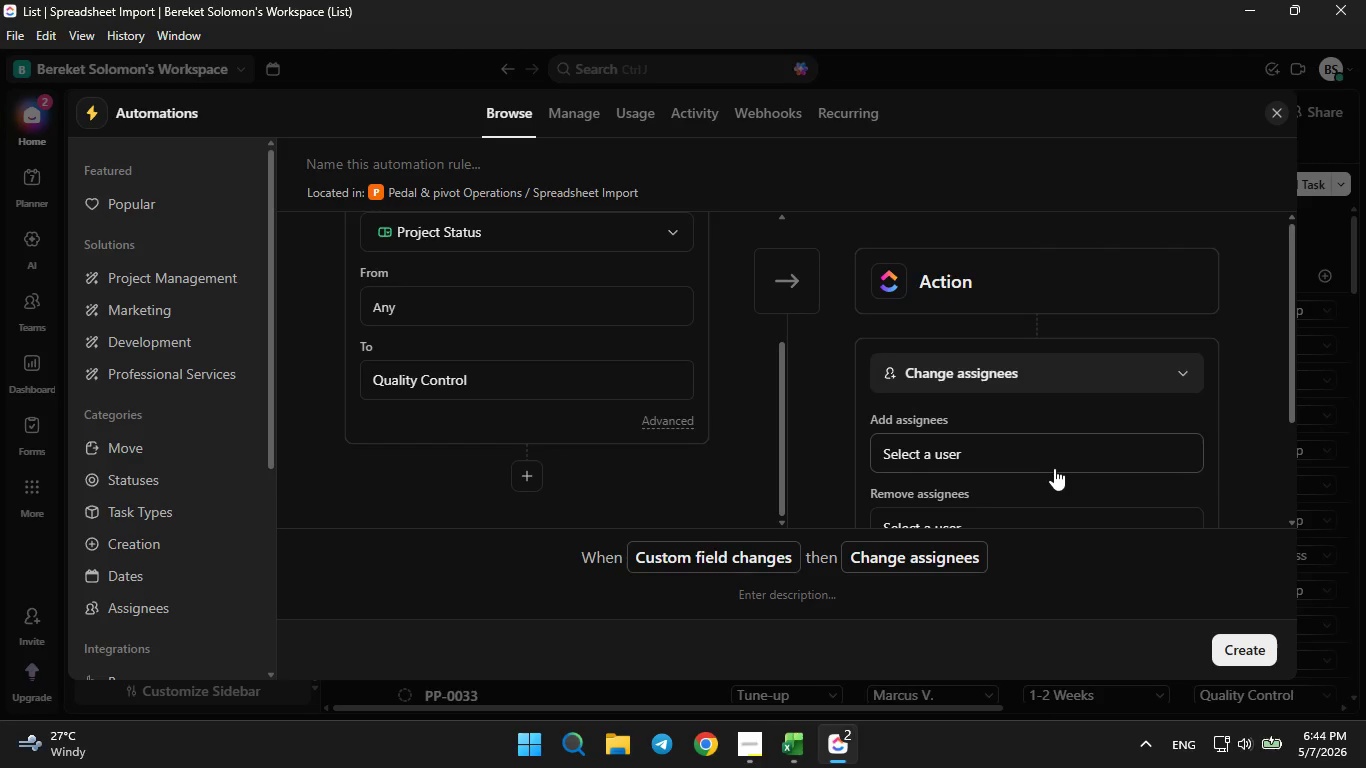 
scroll: coordinate [1043, 471], scroll_direction: down, amount: 1.0
 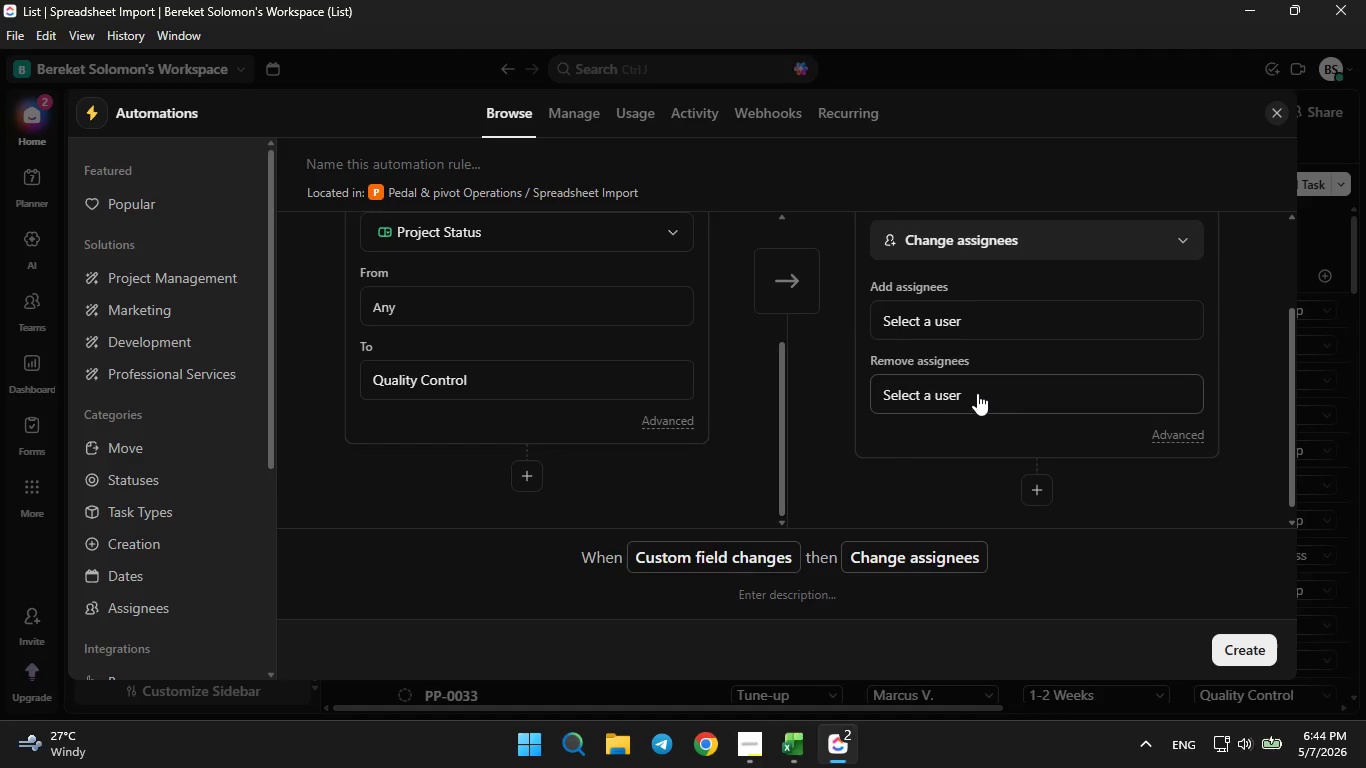 
left_click([977, 393])
 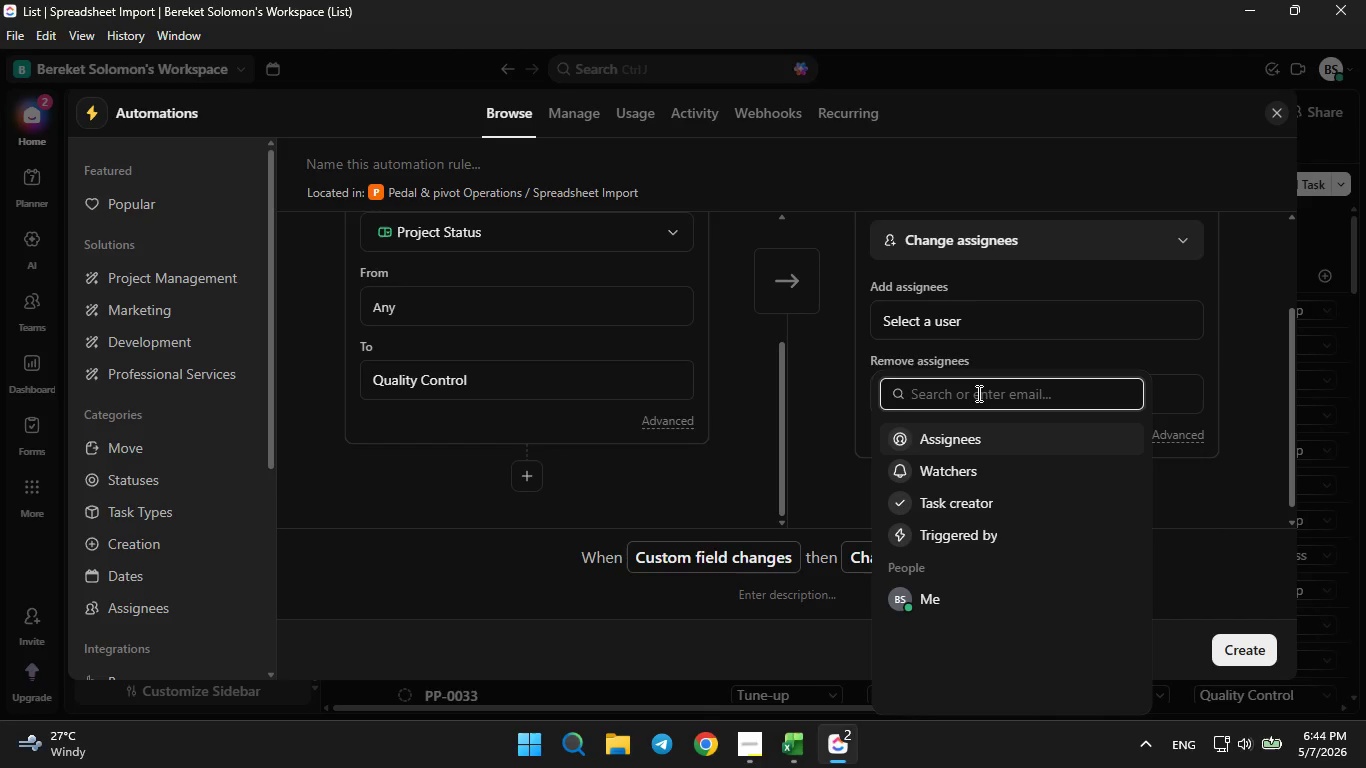 
left_click([977, 393])
 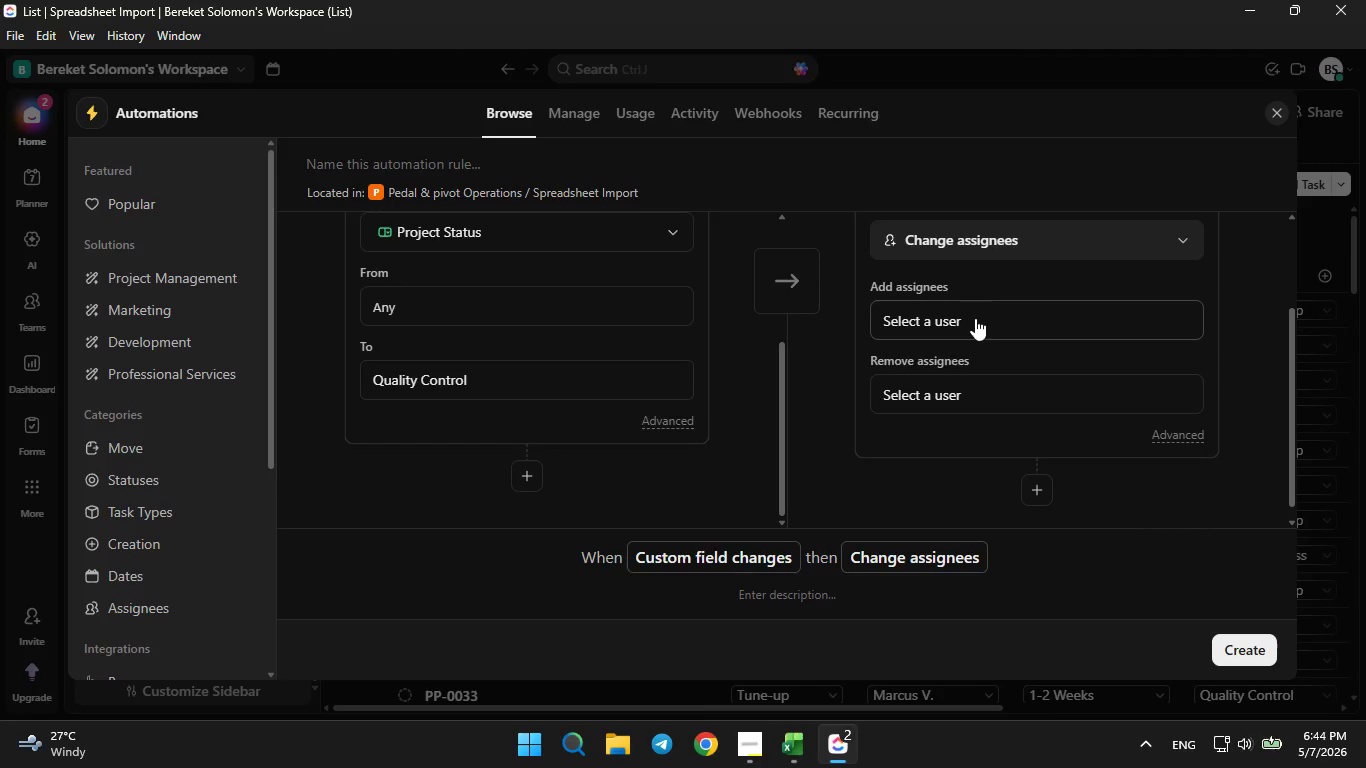 
double_click([975, 320])
 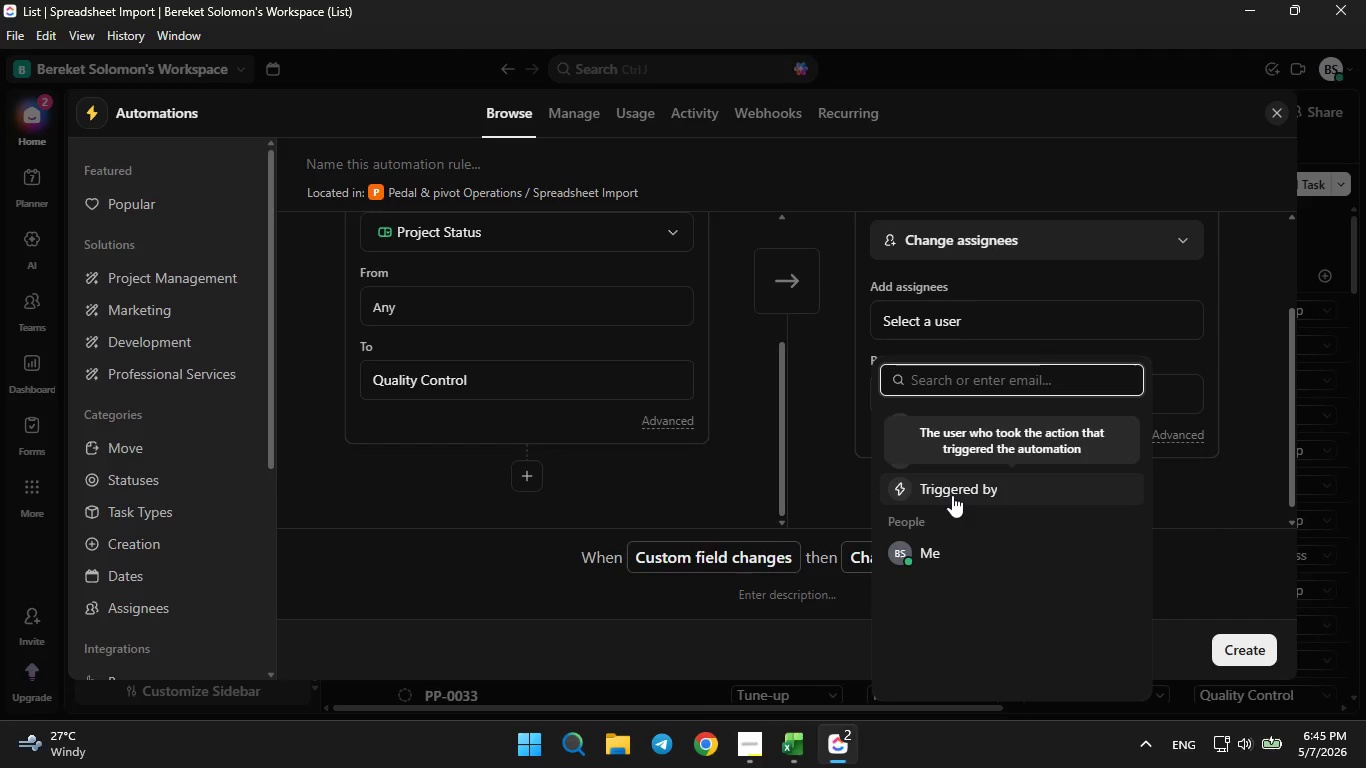 
wait(5.5)
 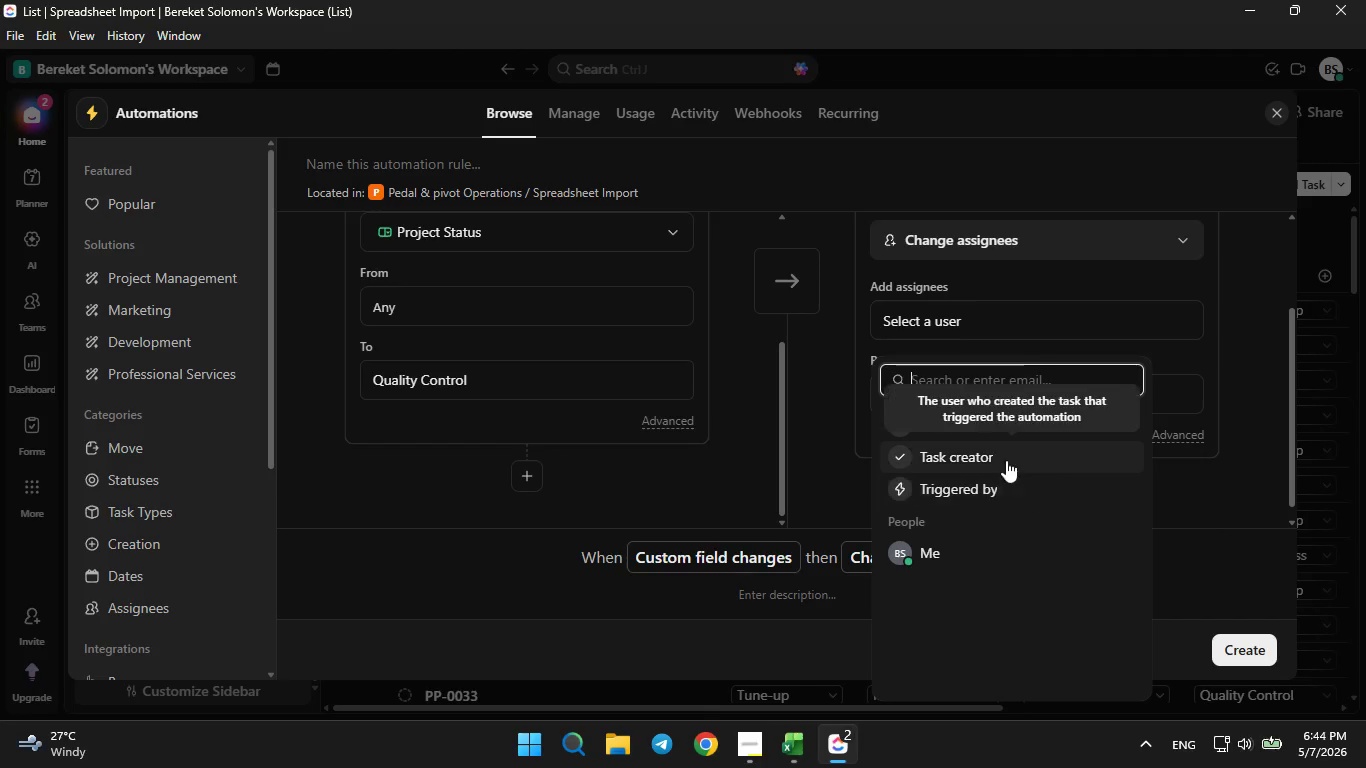 
left_click([952, 494])
 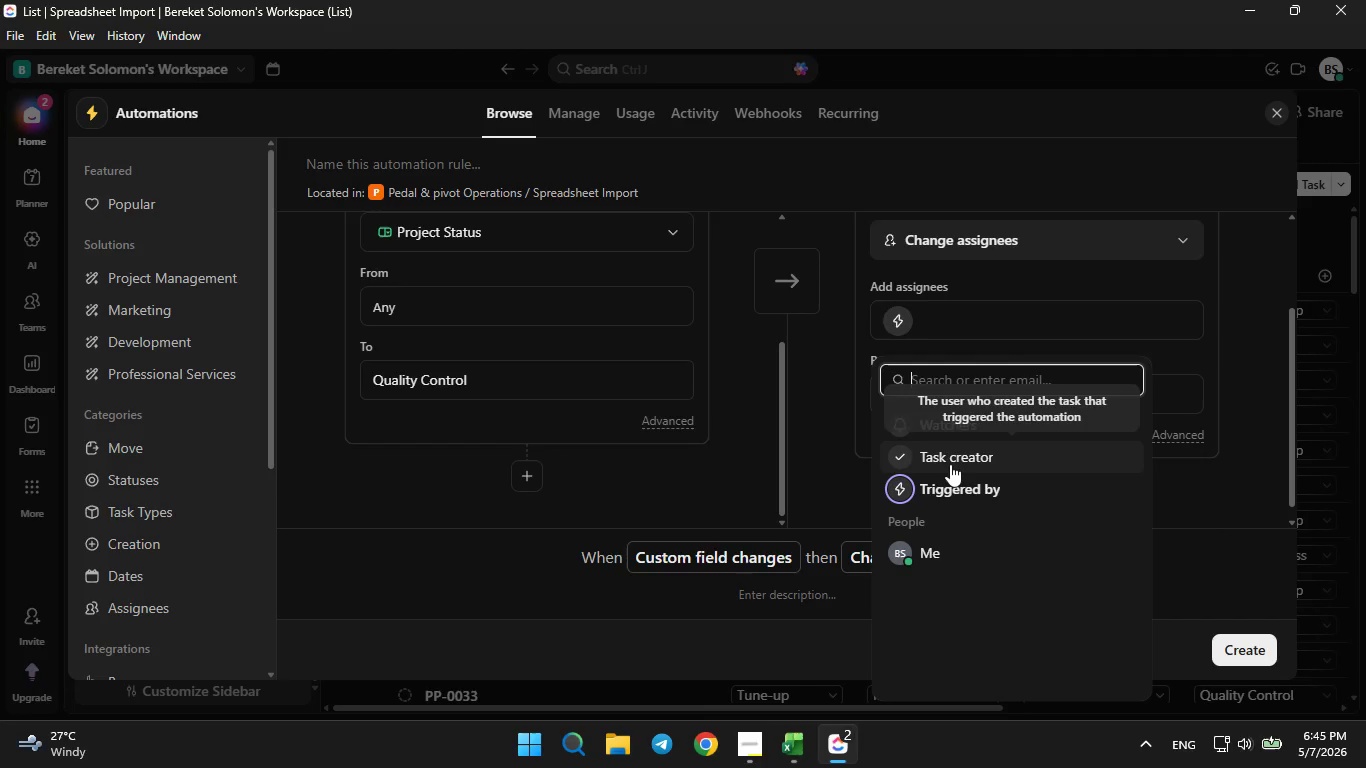 
left_click([950, 460])
 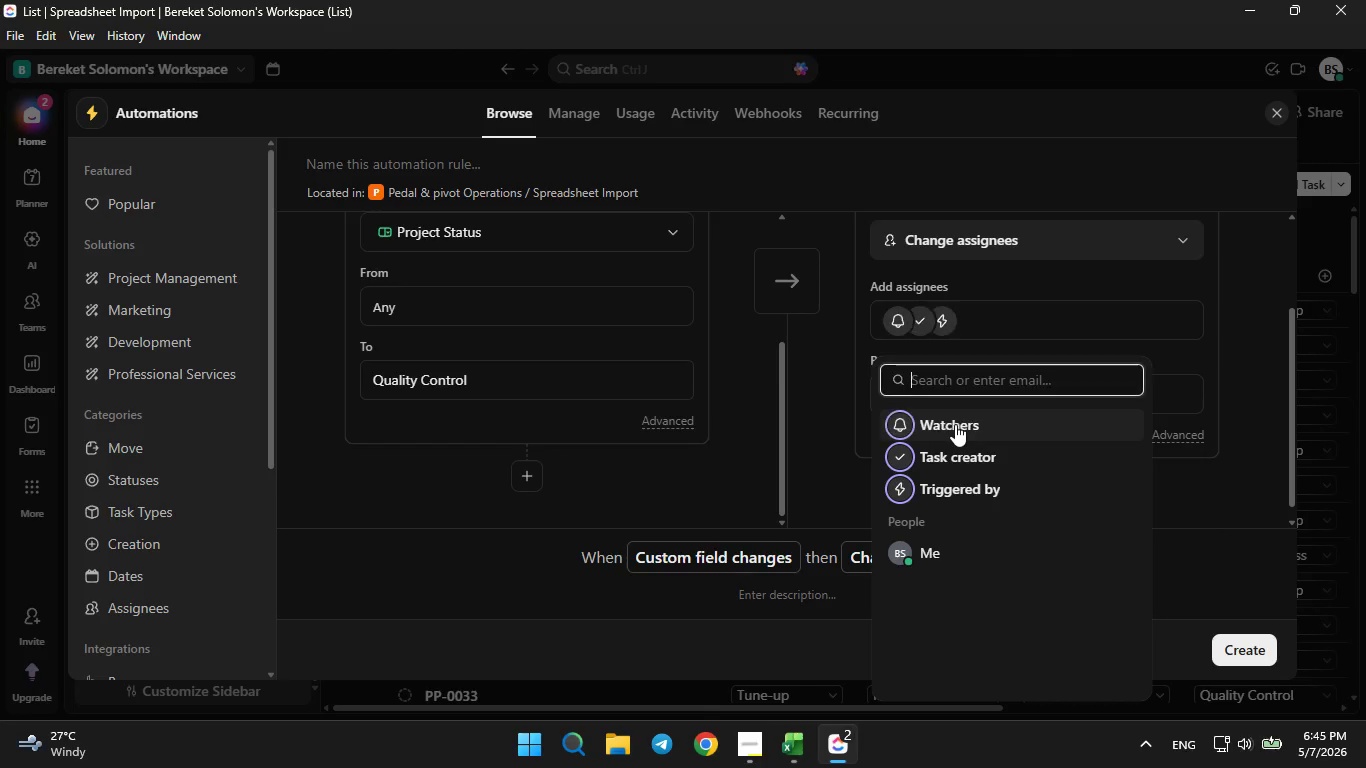 
double_click([955, 424])
 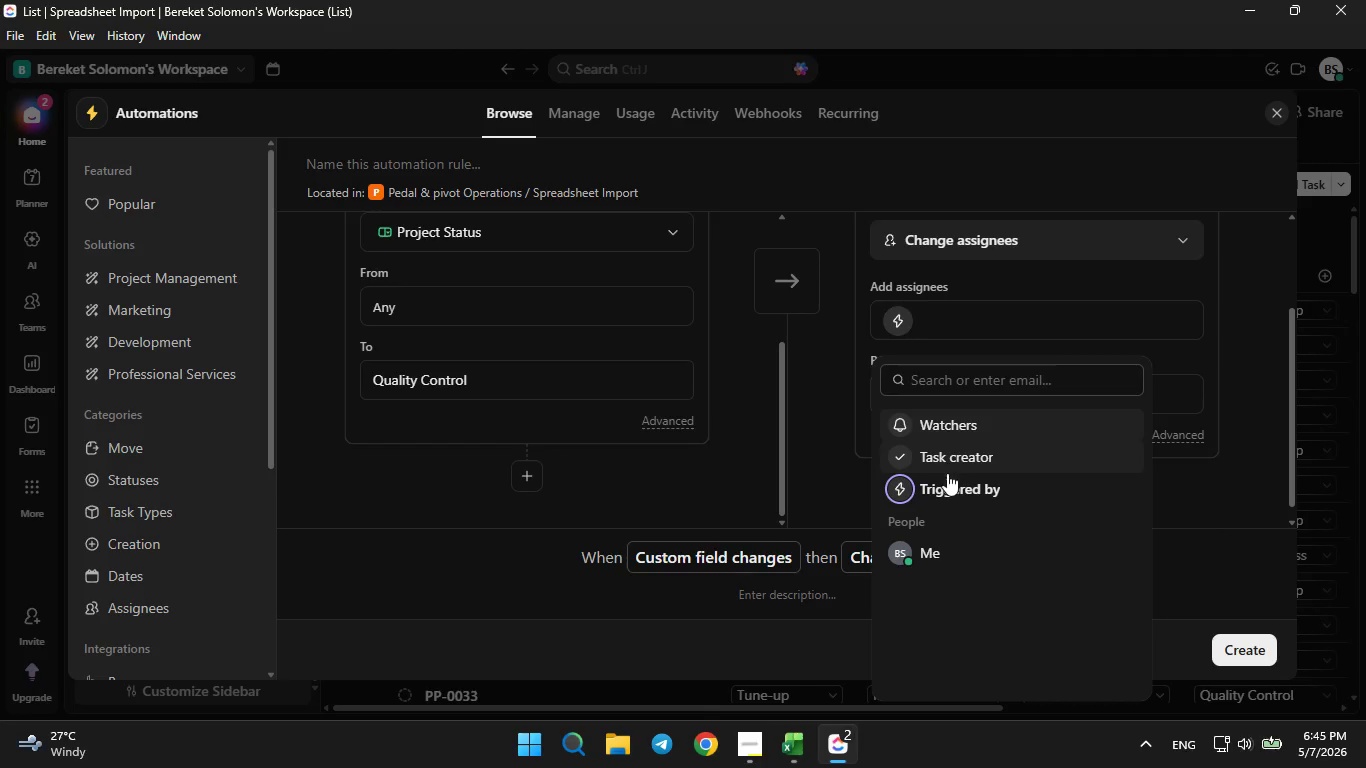 
double_click([947, 483])
 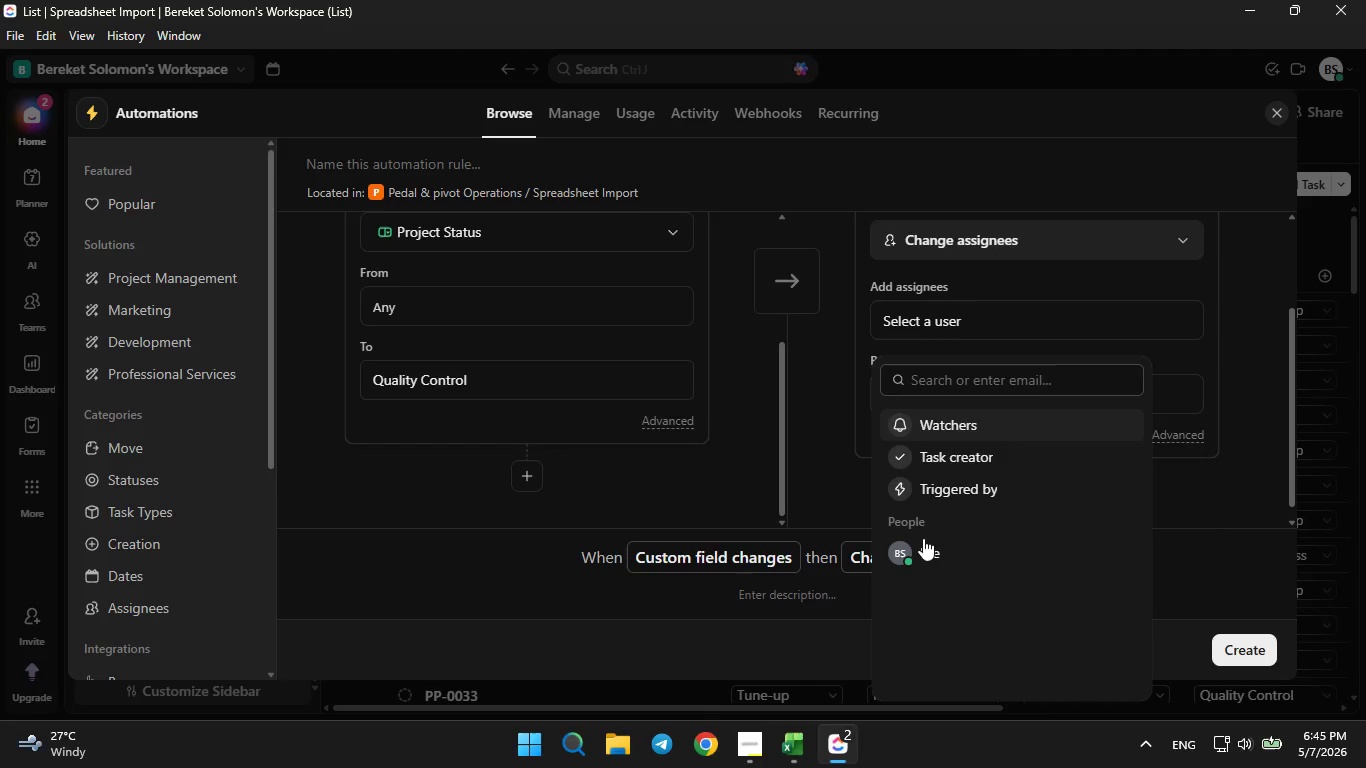 
left_click([923, 545])
 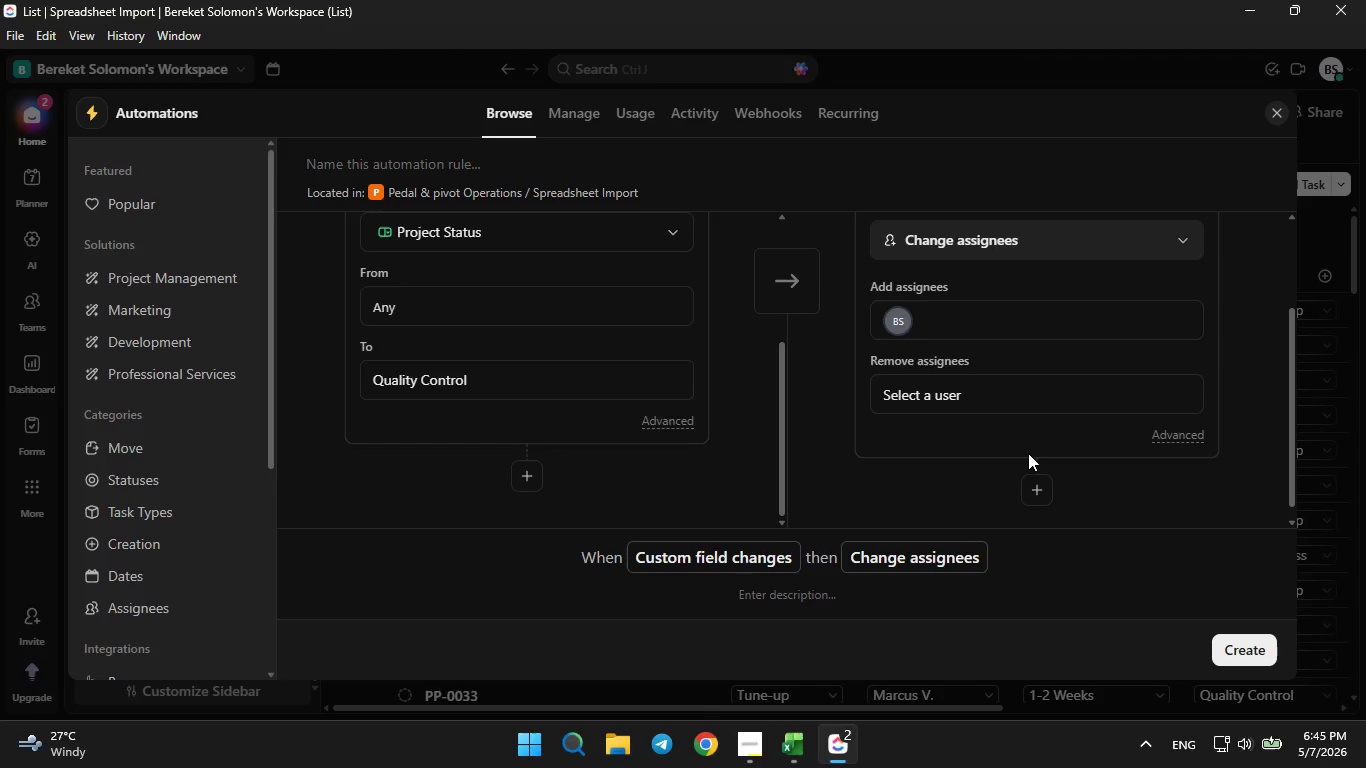 
wait(5.31)
 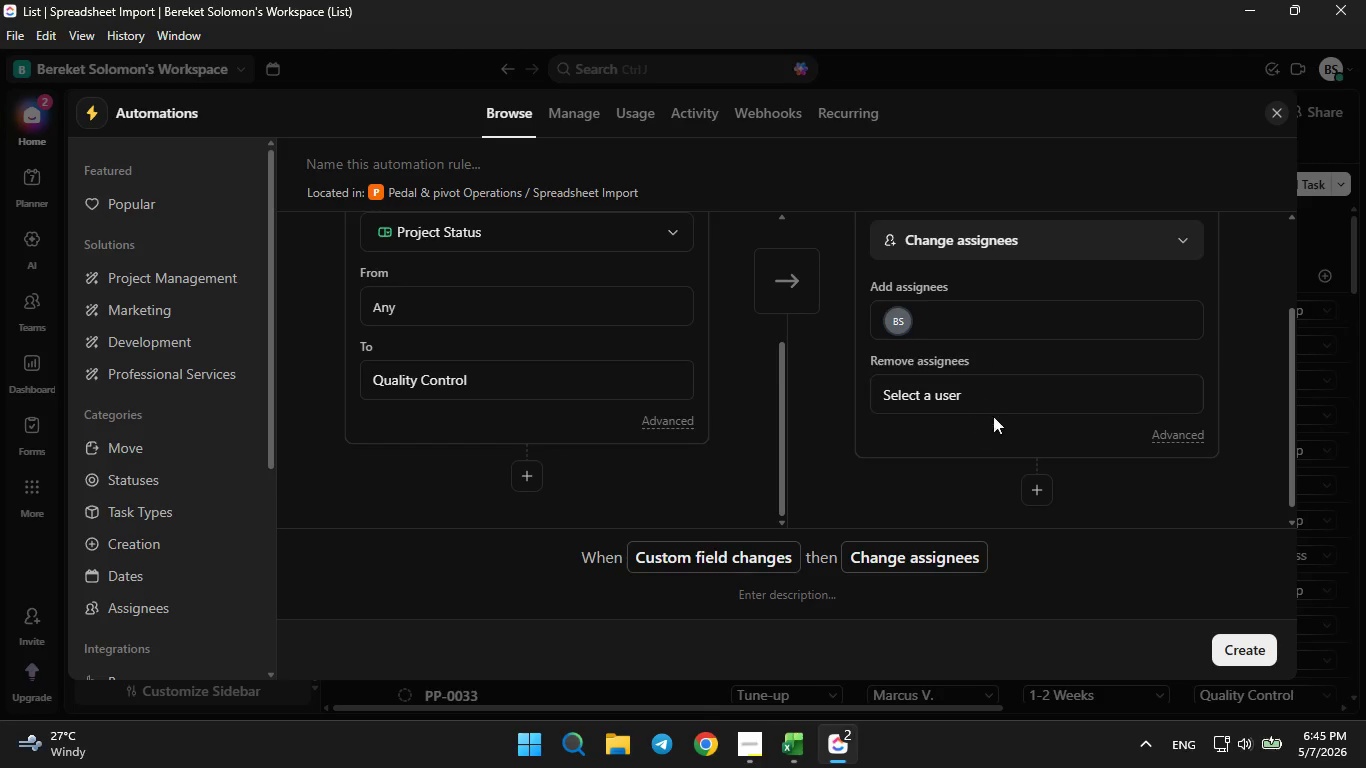 
left_click([1037, 498])
 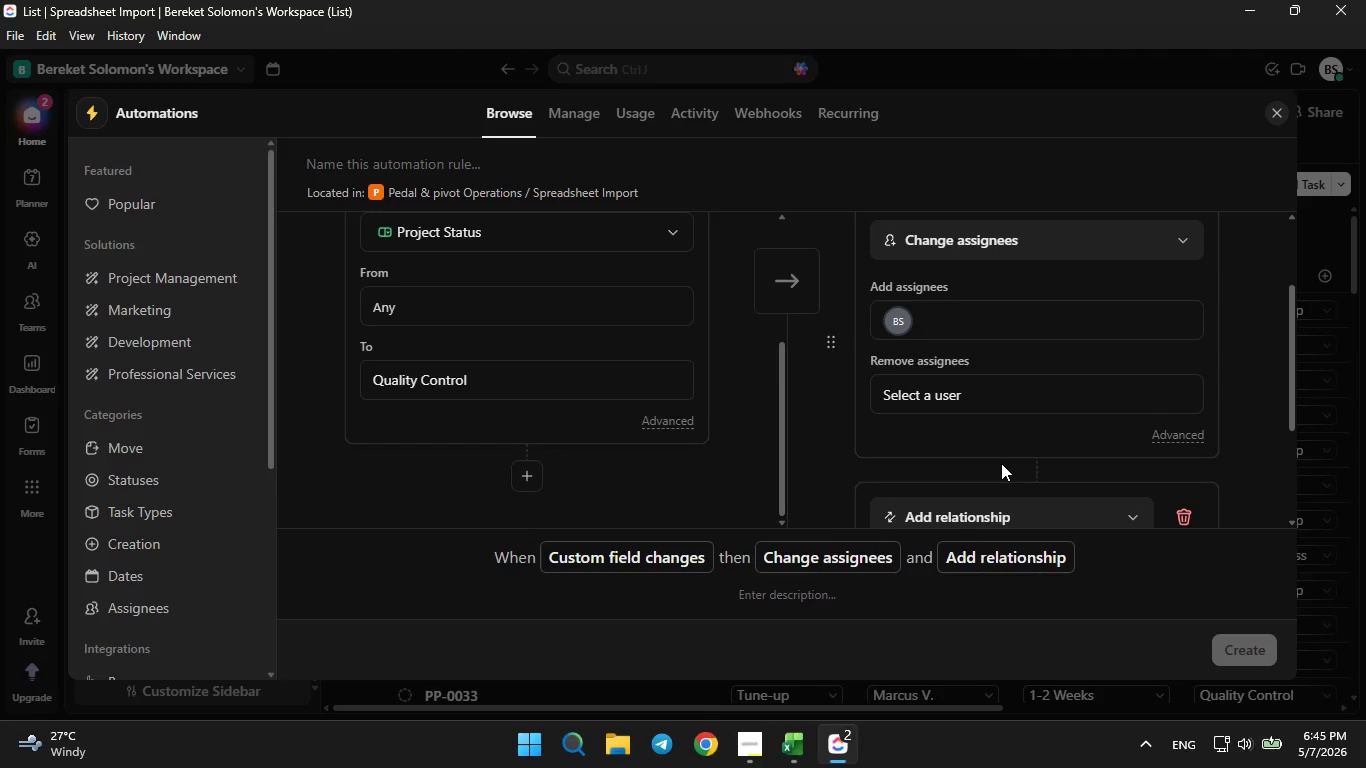 
scroll: coordinate [1001, 463], scroll_direction: down, amount: 2.0
 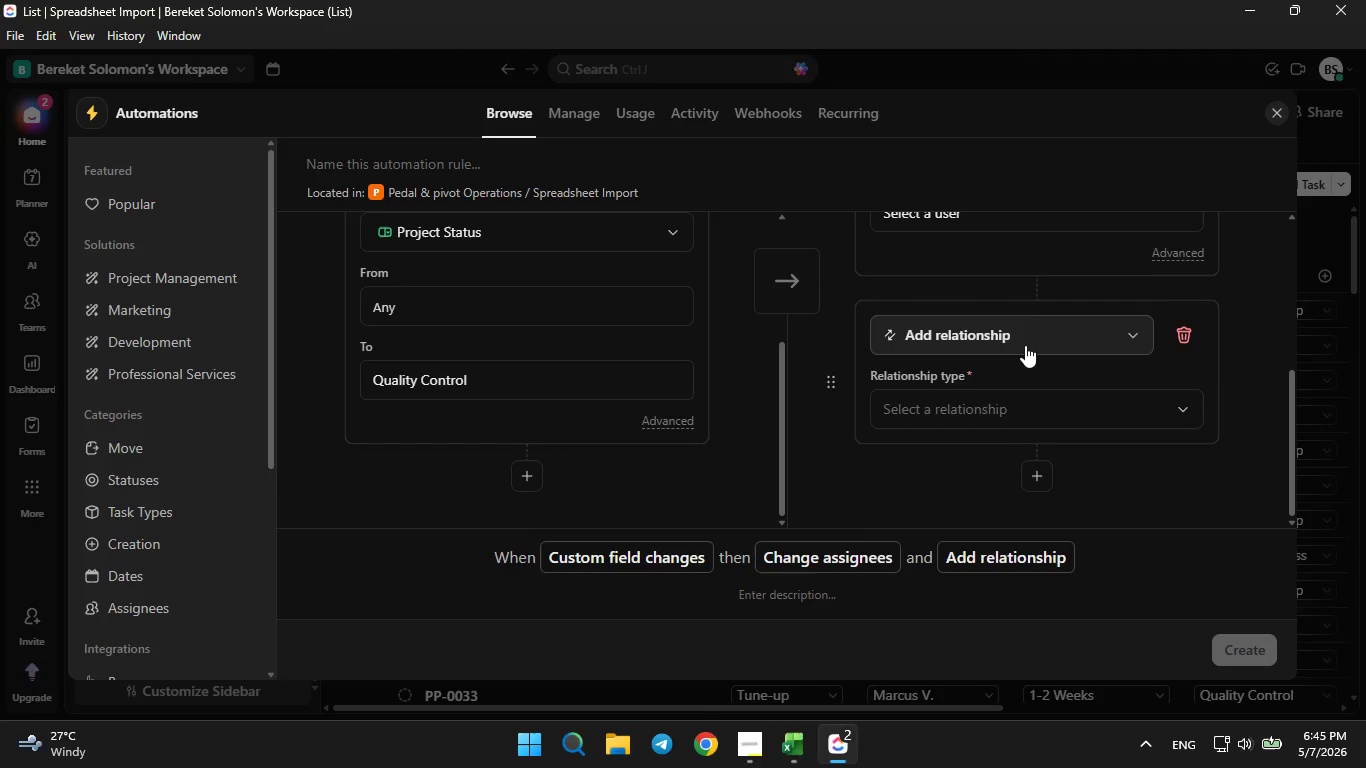 
left_click([1025, 345])
 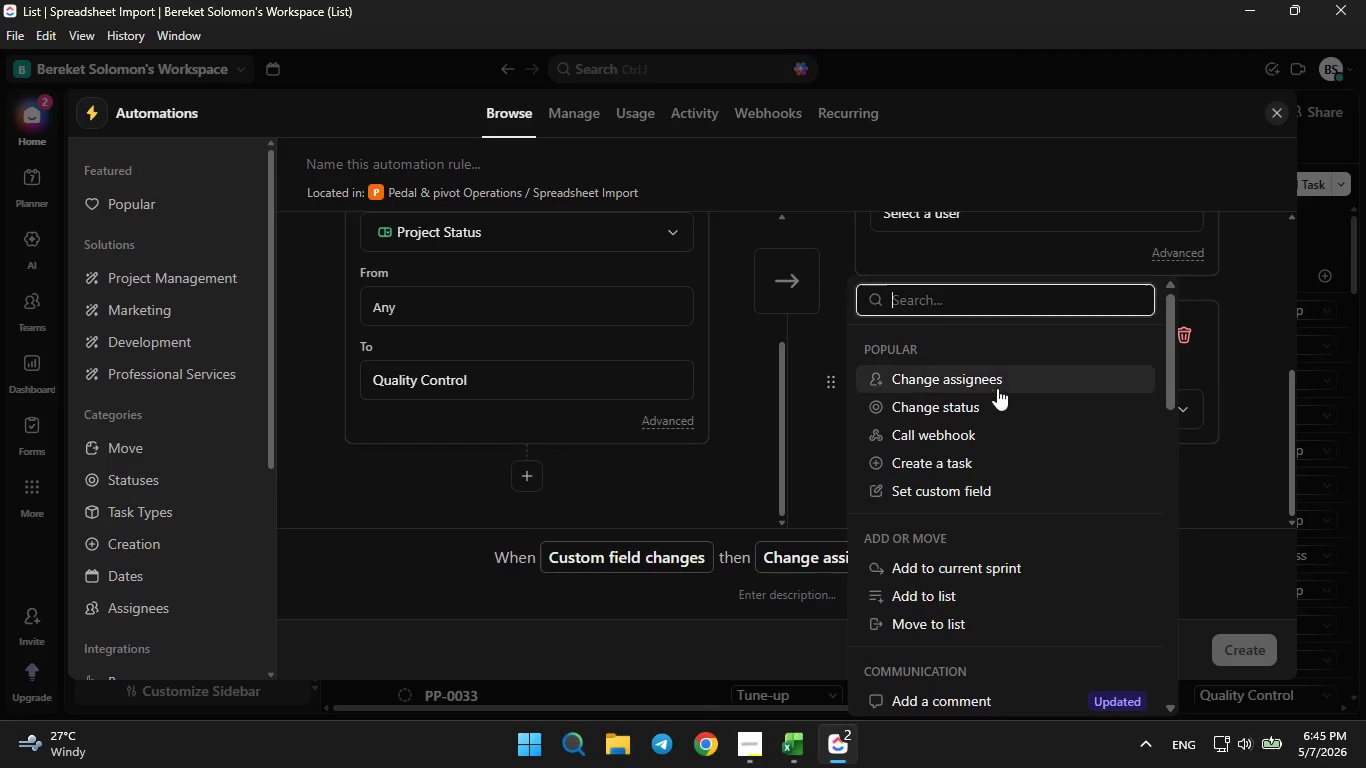 
scroll: coordinate [990, 409], scroll_direction: down, amount: 3.0
 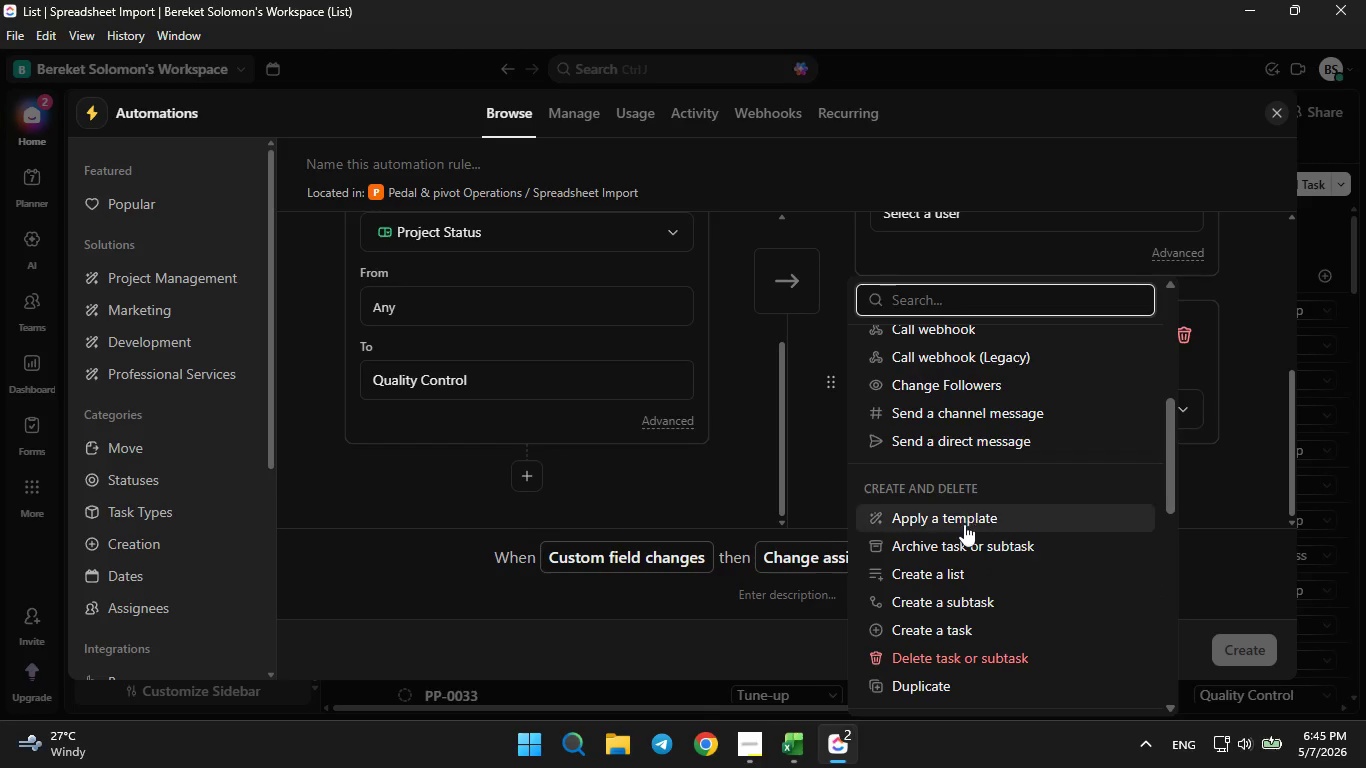 
left_click([964, 525])
 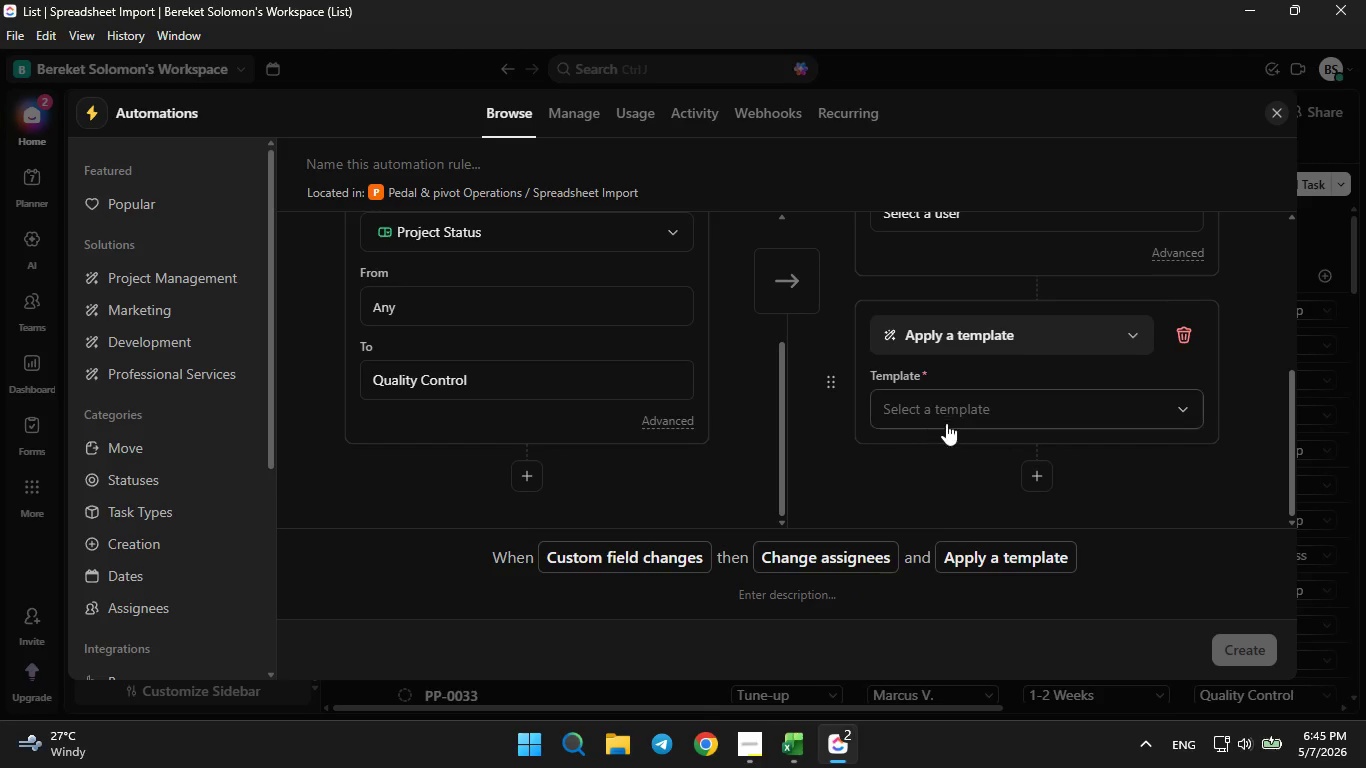 
left_click([954, 412])
 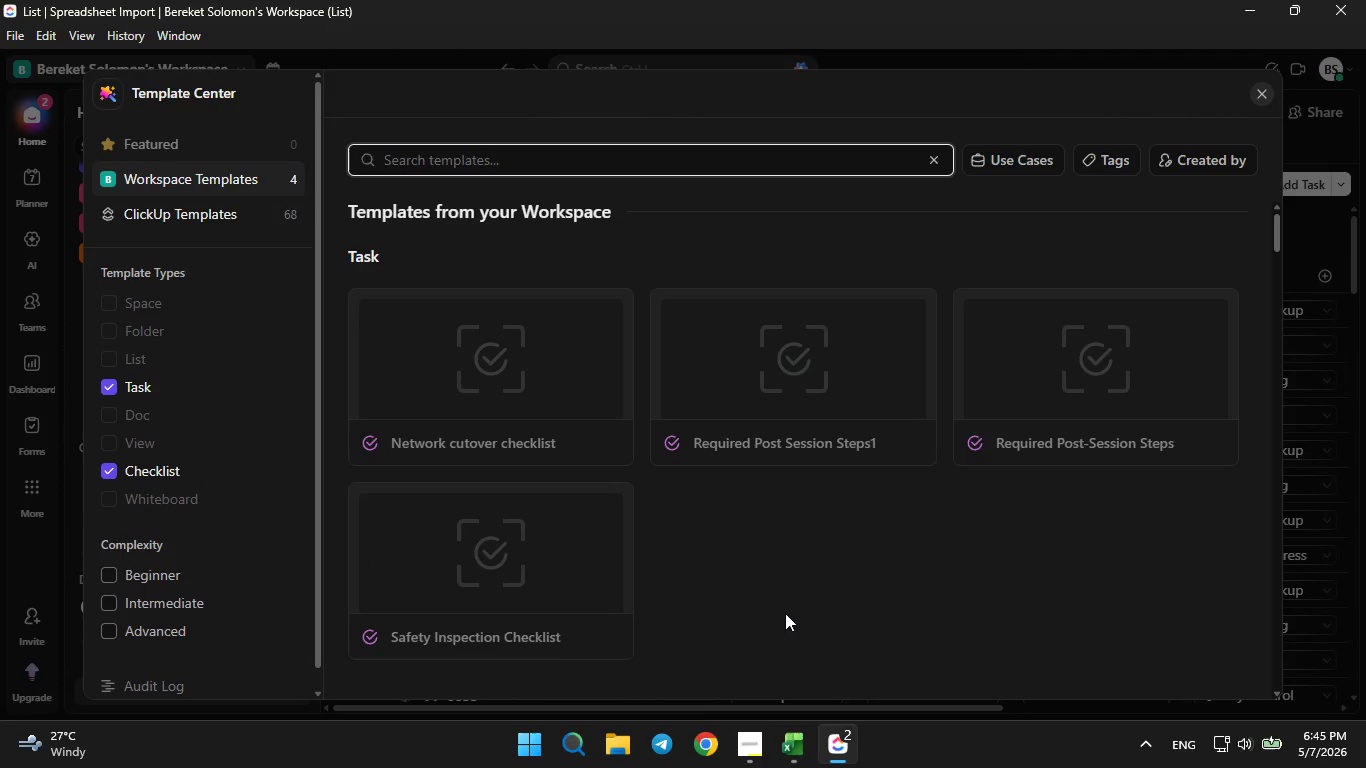 
left_click([434, 601])
 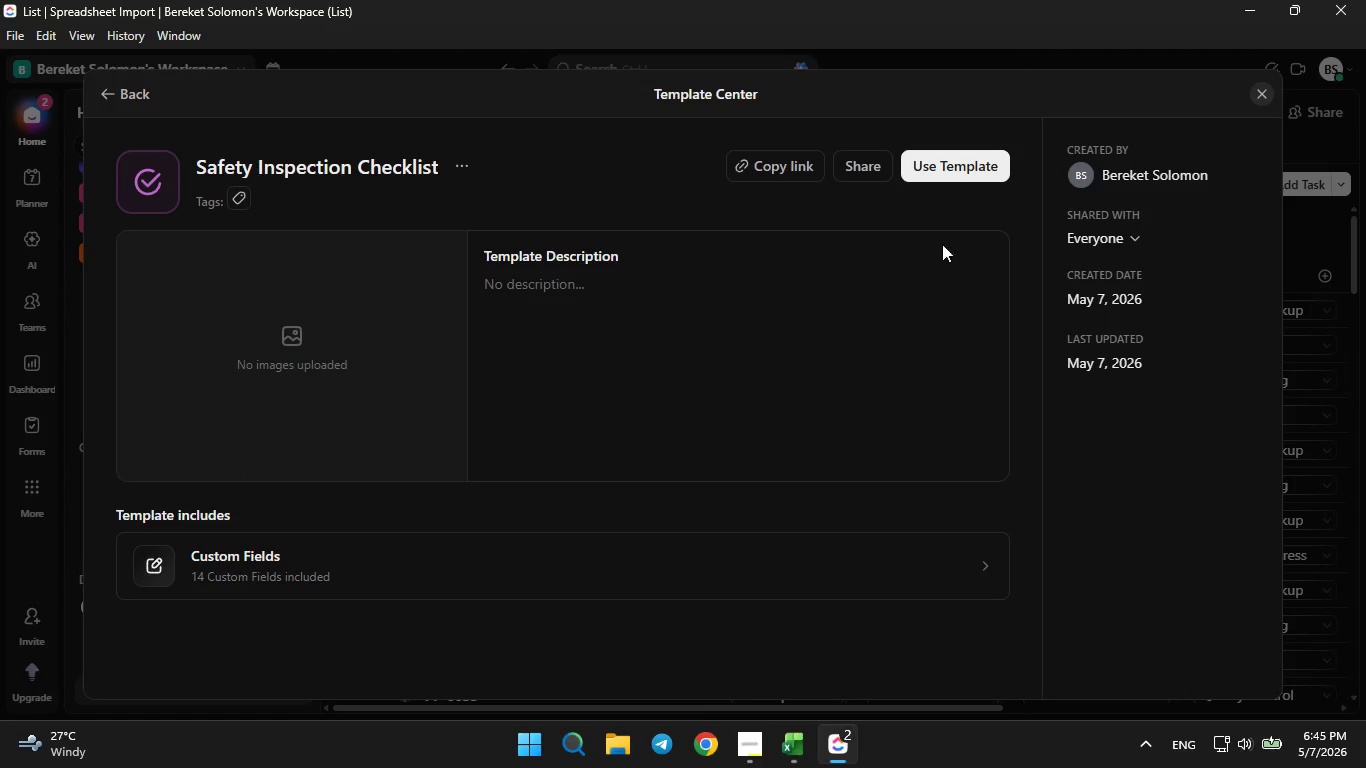 
left_click([953, 163])
 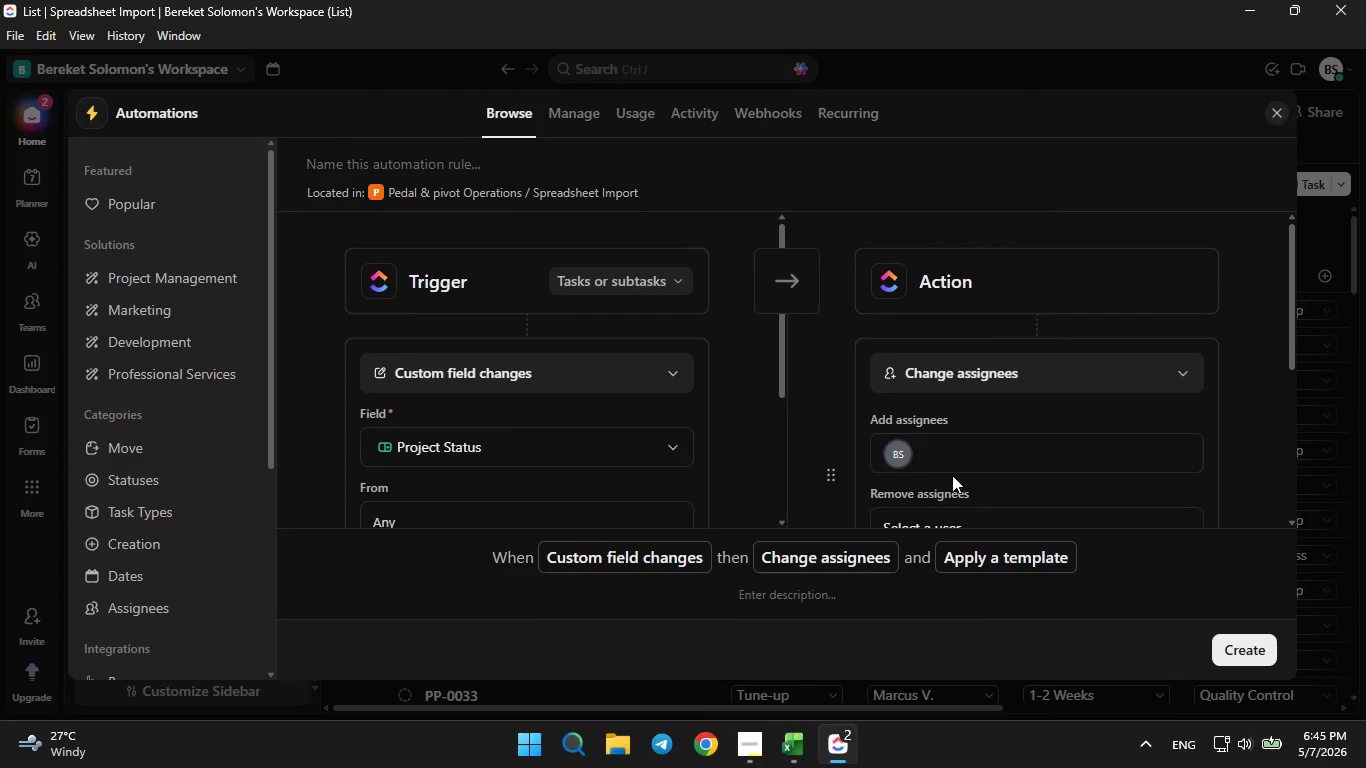 
scroll: coordinate [949, 459], scroll_direction: down, amount: 5.0
 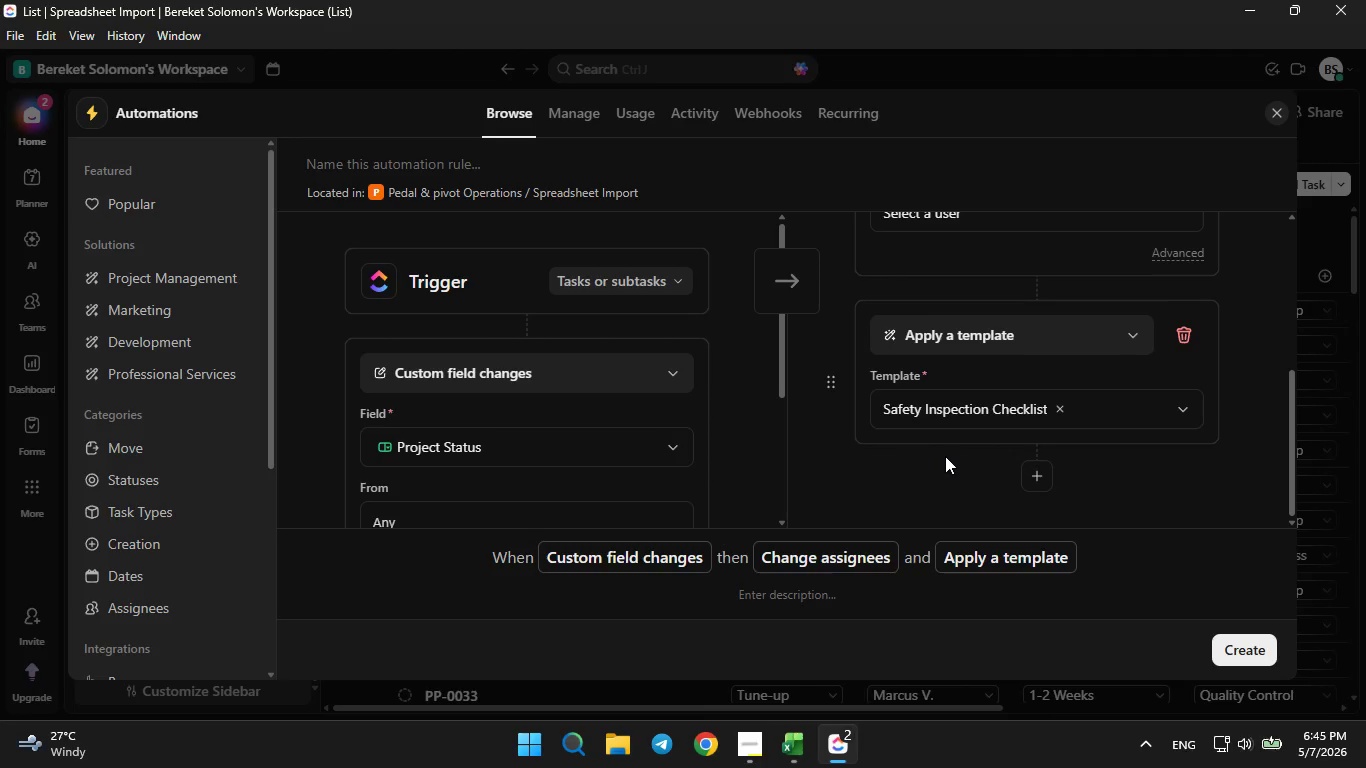 
wait(9.39)
 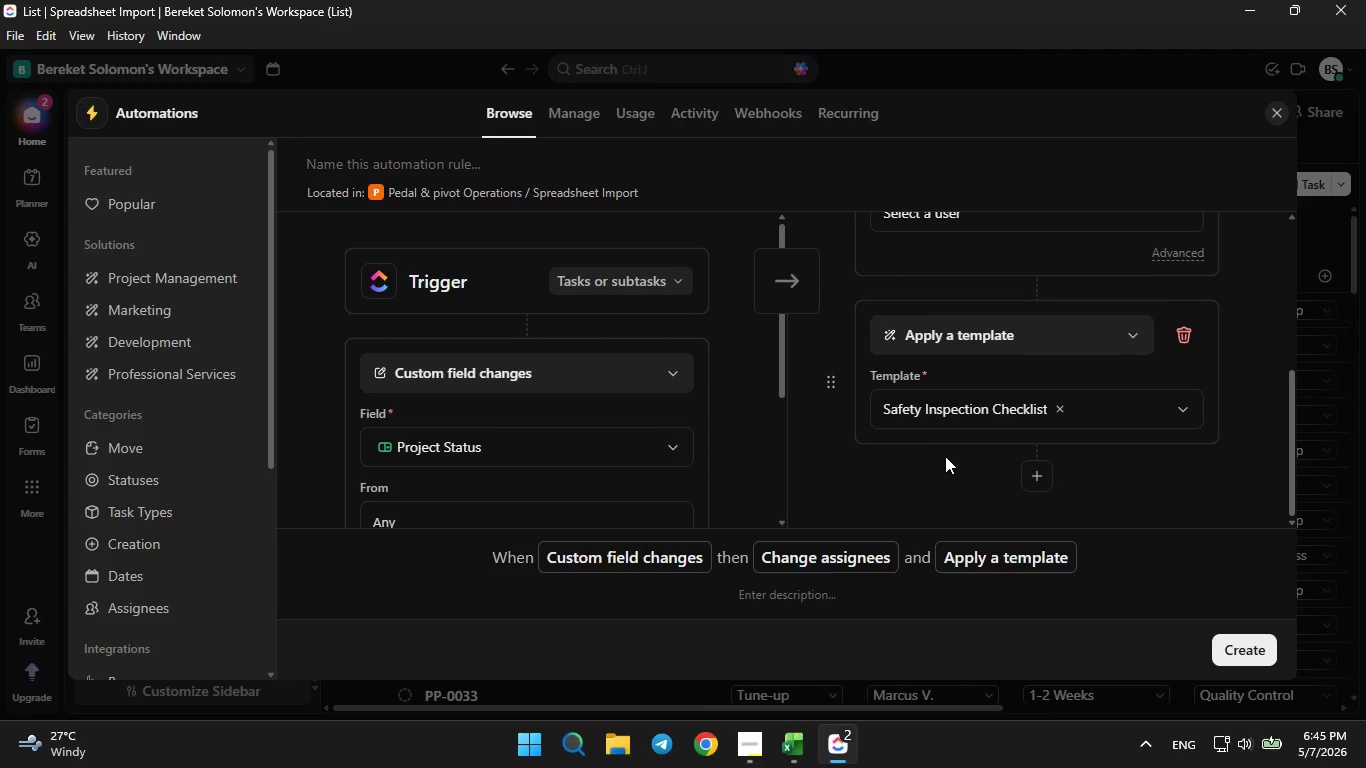 
left_click([1238, 648])
 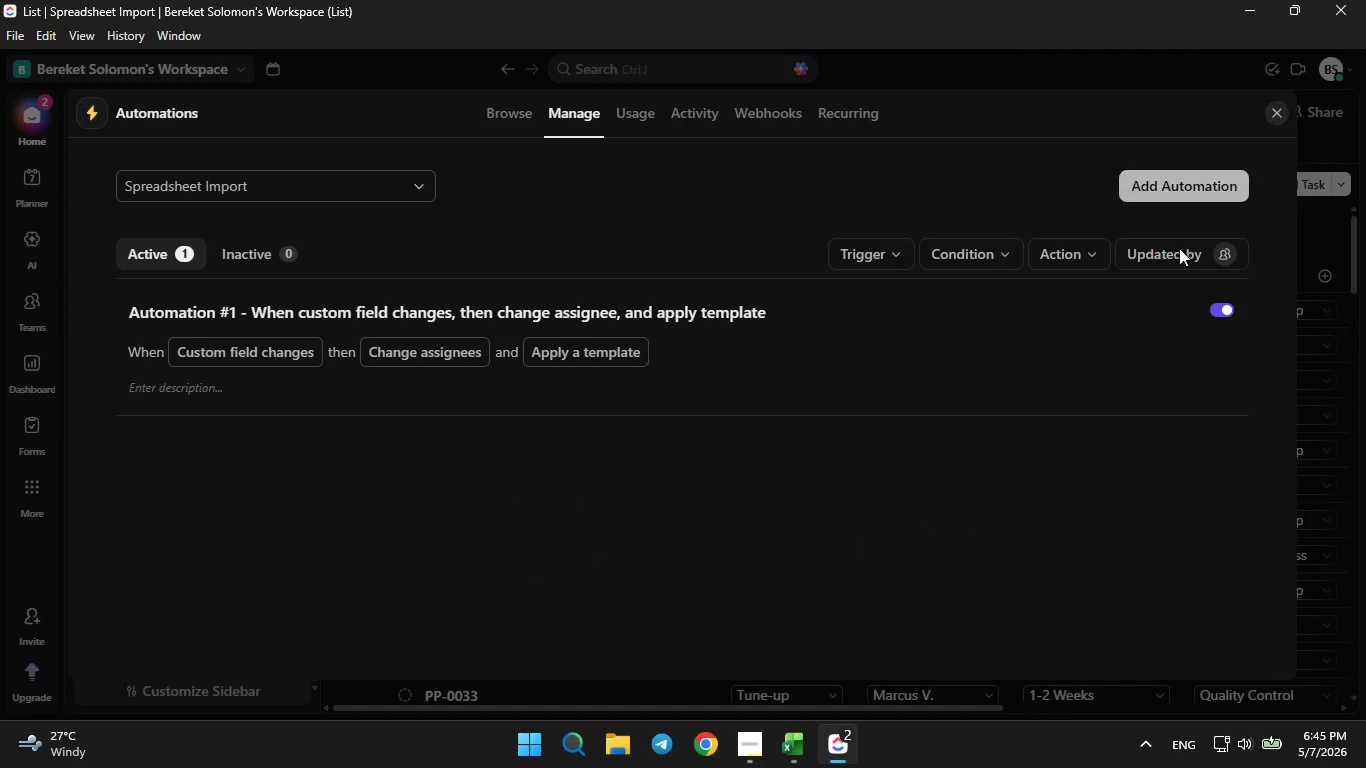 
left_click([749, 752])